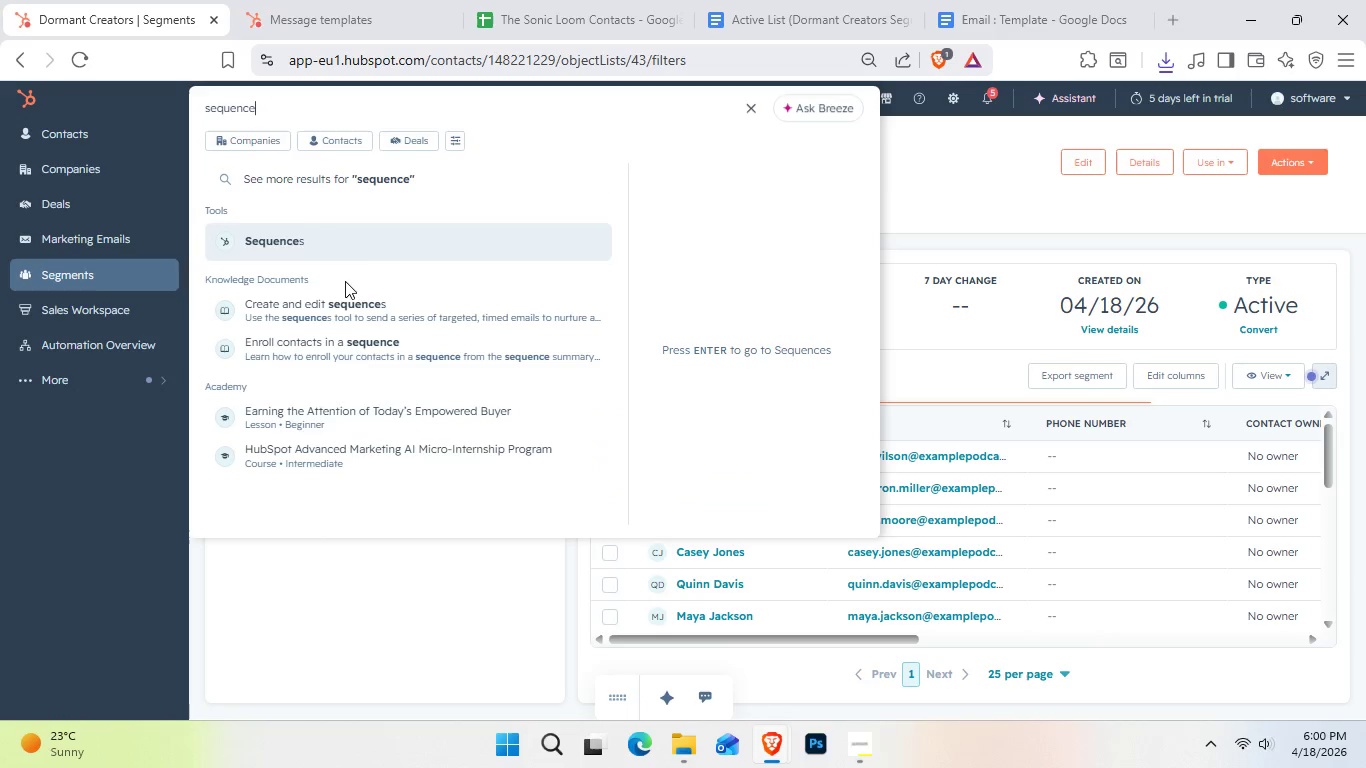 
left_click([362, 233])
 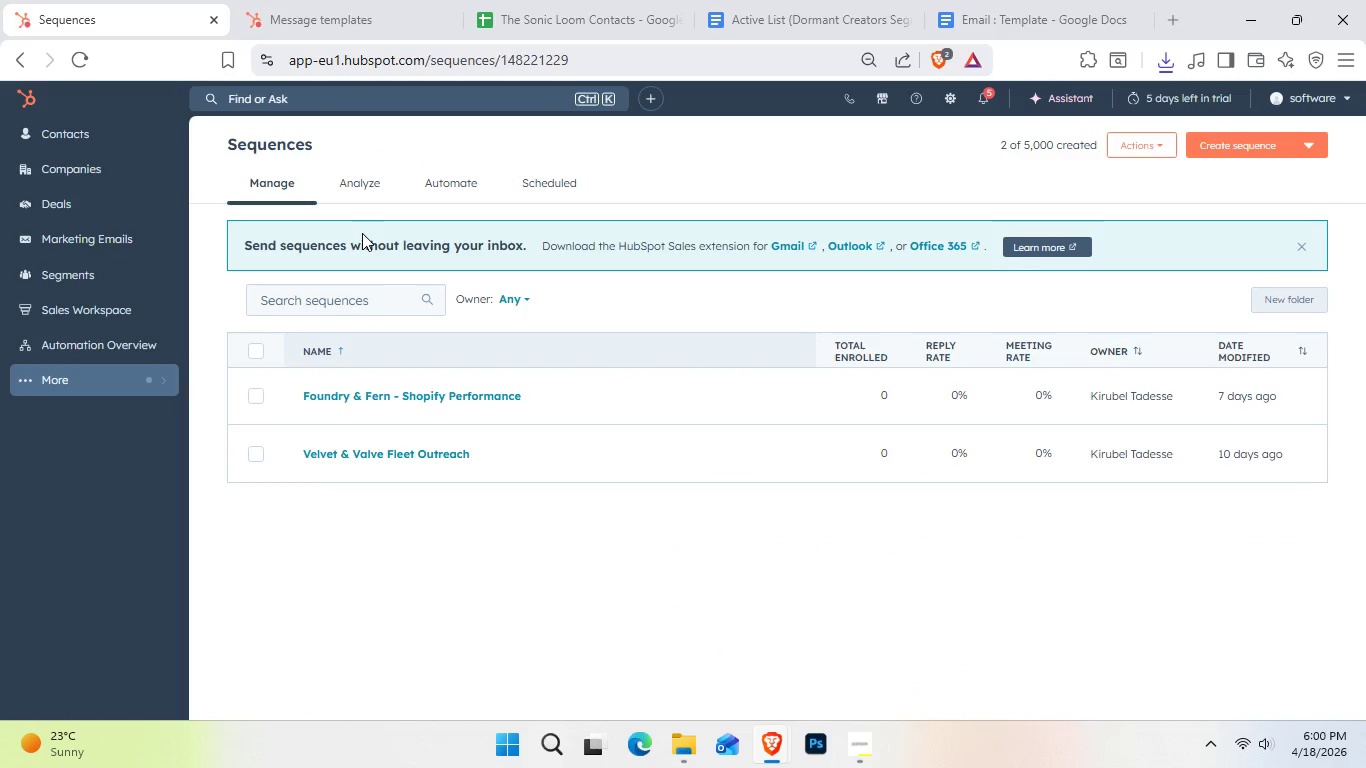 
wait(6.83)
 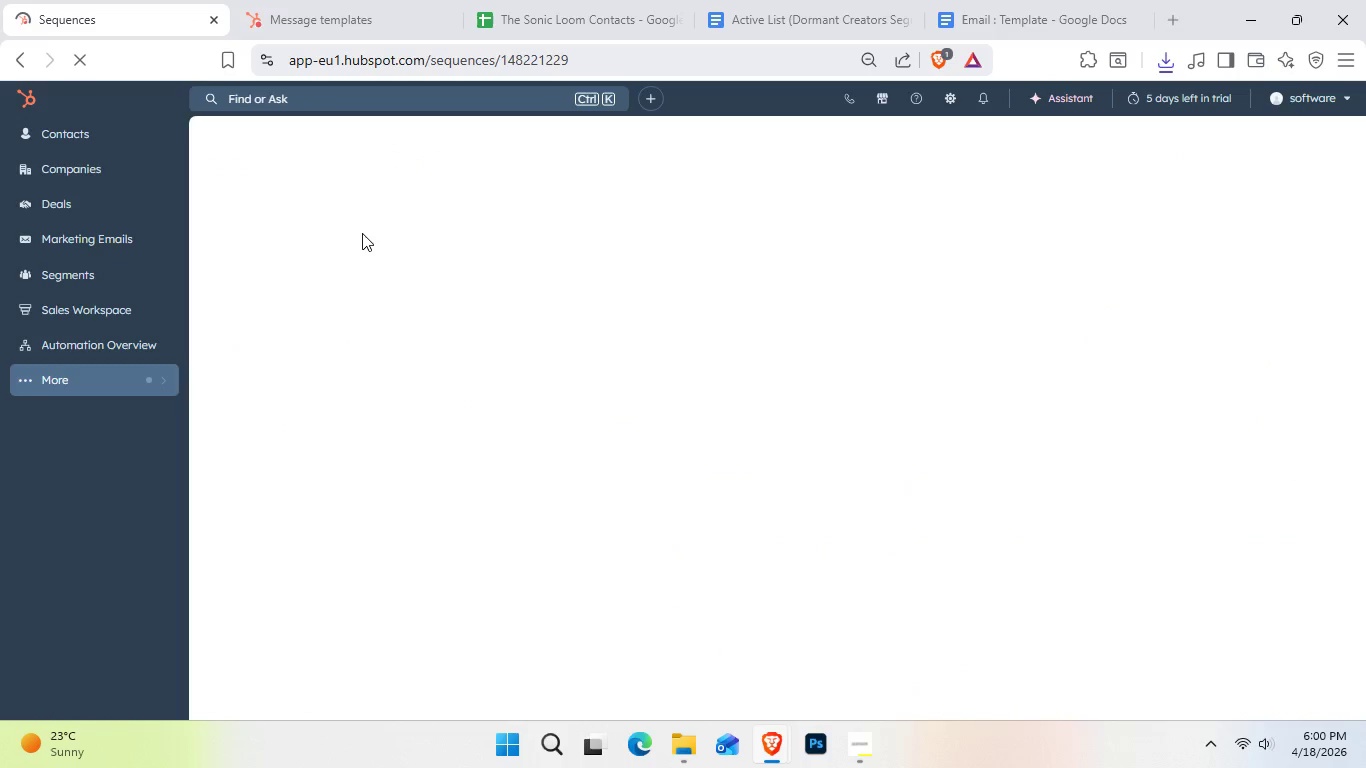 
left_click([1295, 142])
 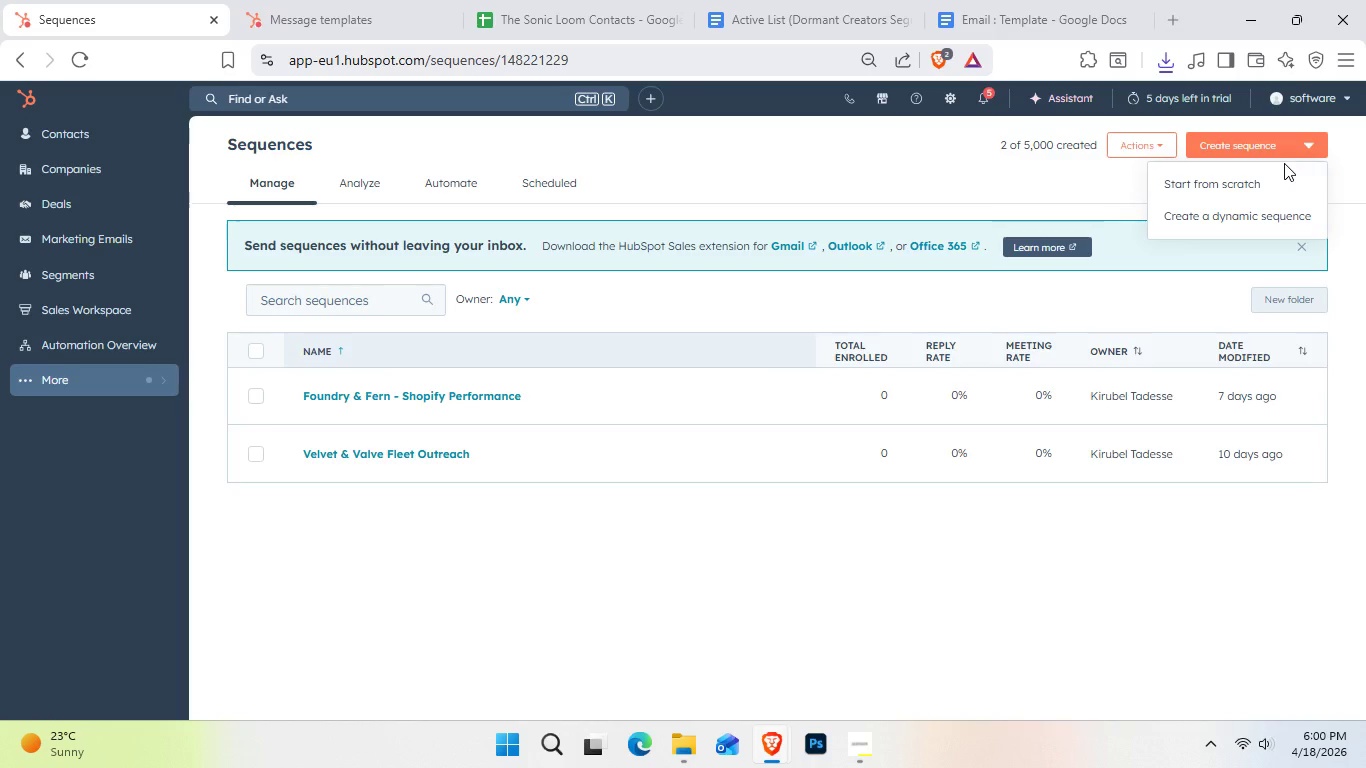 
wait(6.28)
 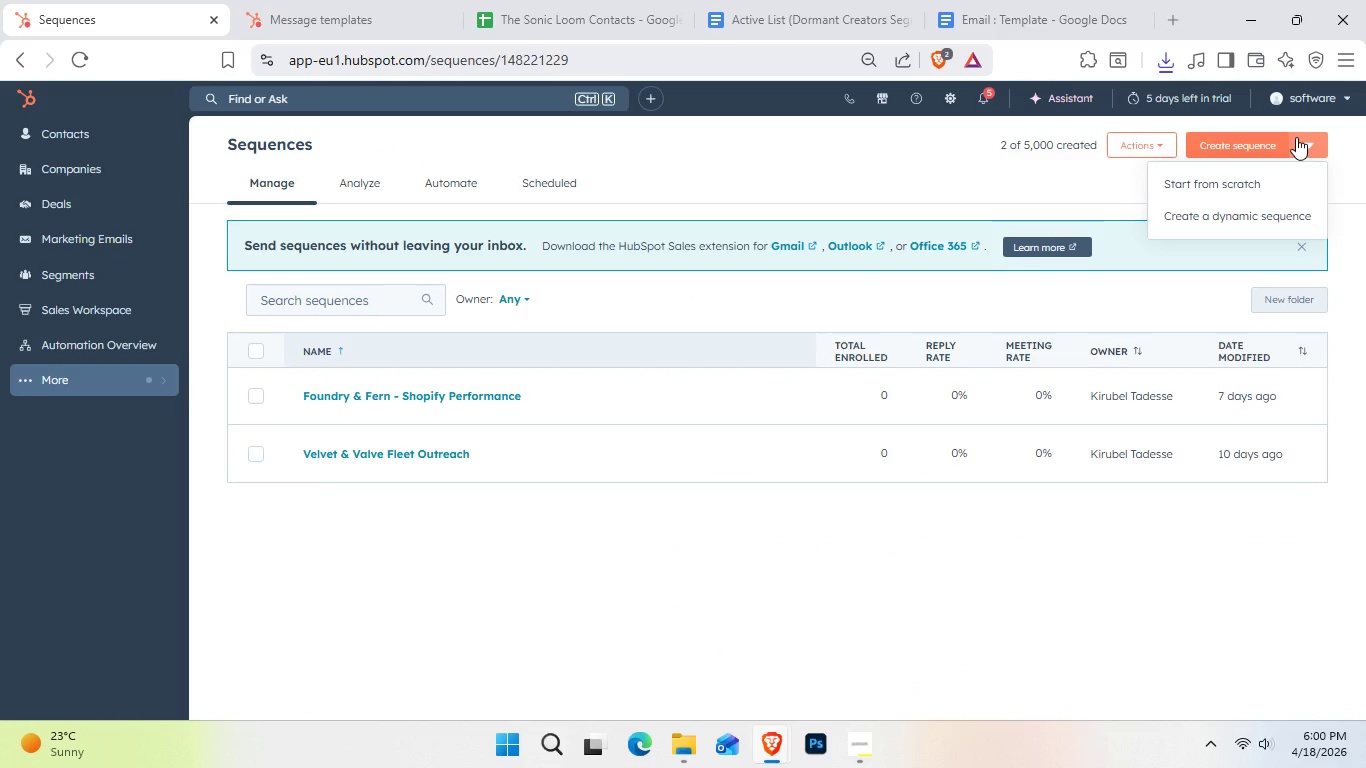 
left_click([1277, 179])
 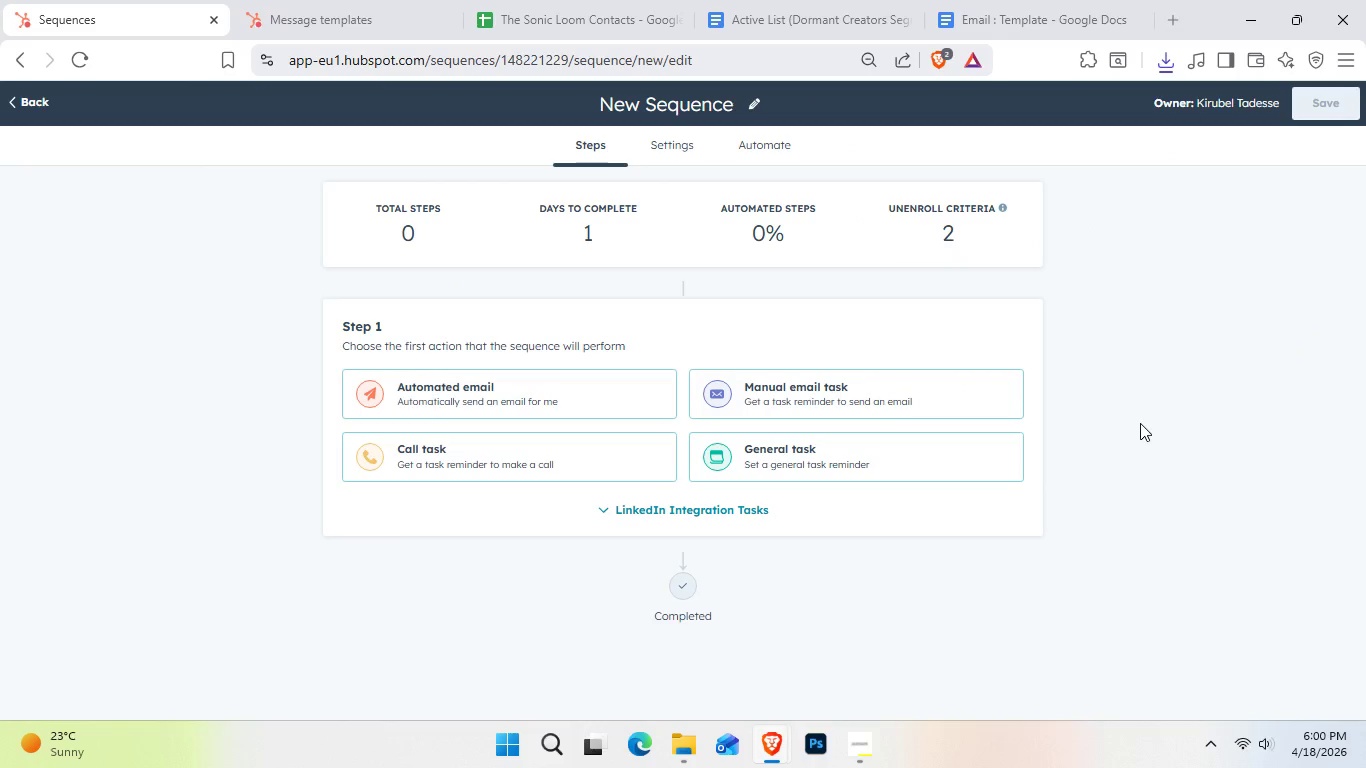 
left_click([710, 101])
 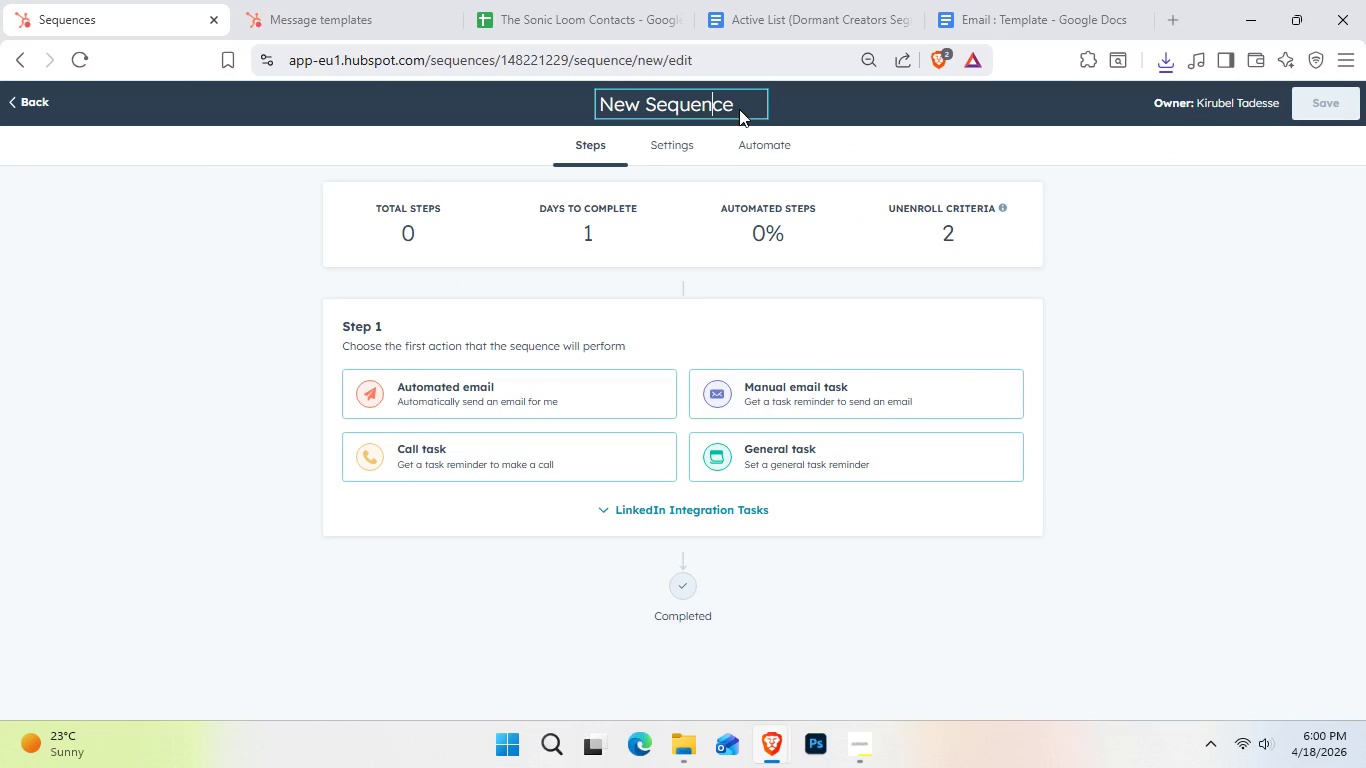 
key(Control+A)
 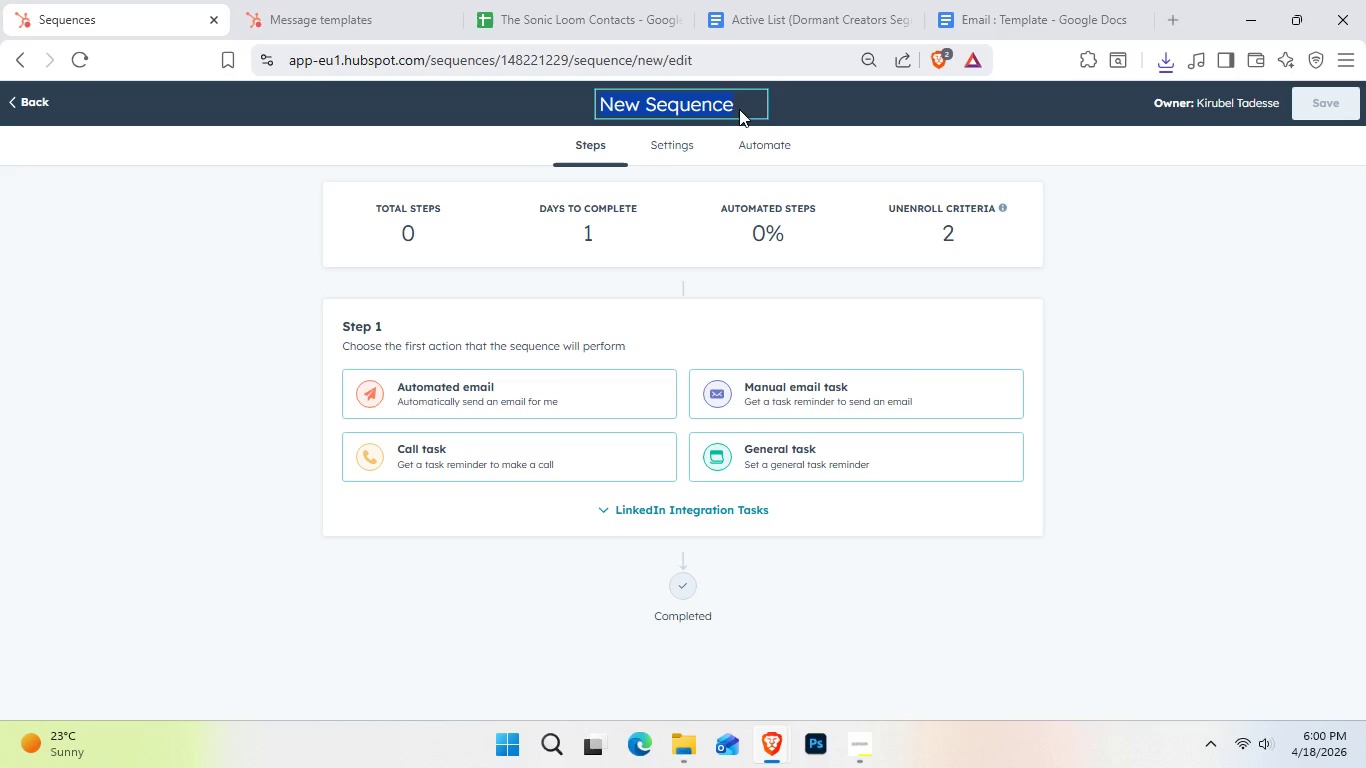 
type(Dormant Creators Win-Back)
 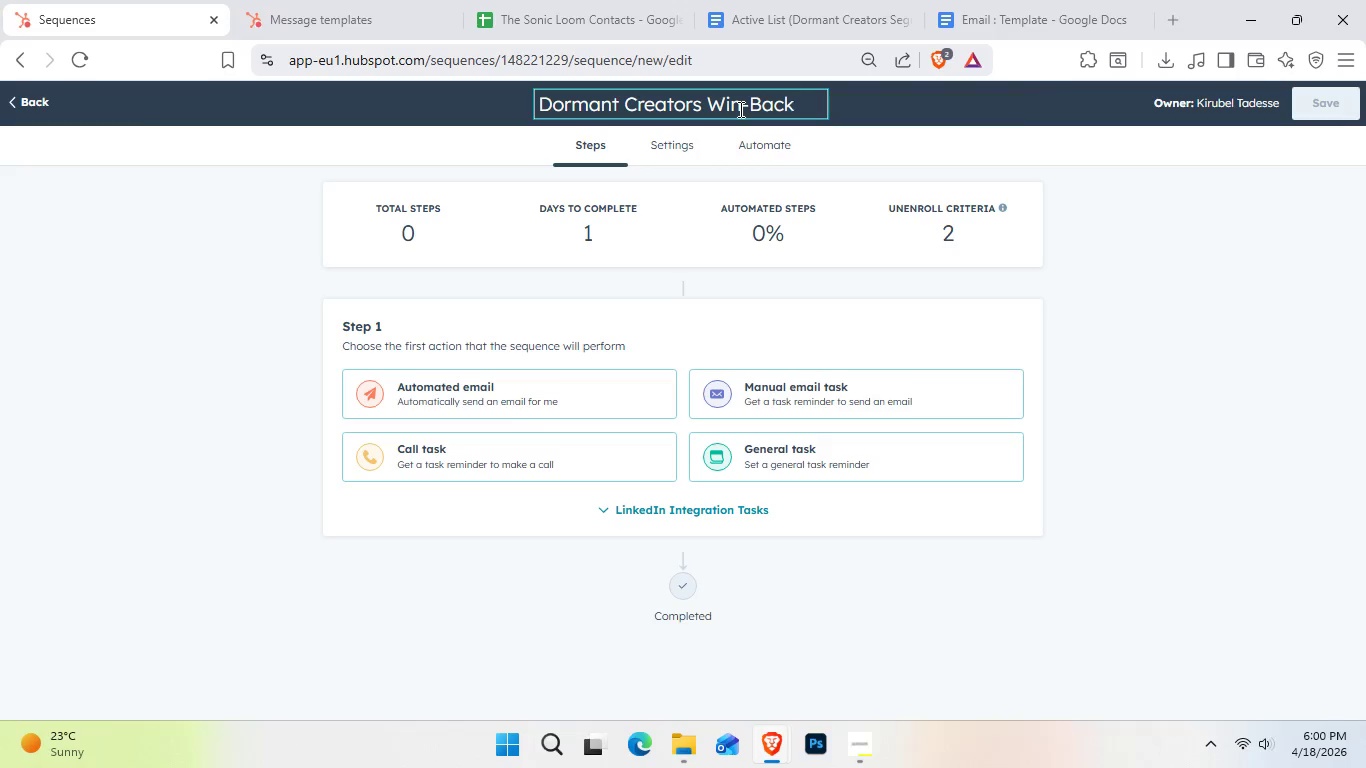 
key(Enter)
 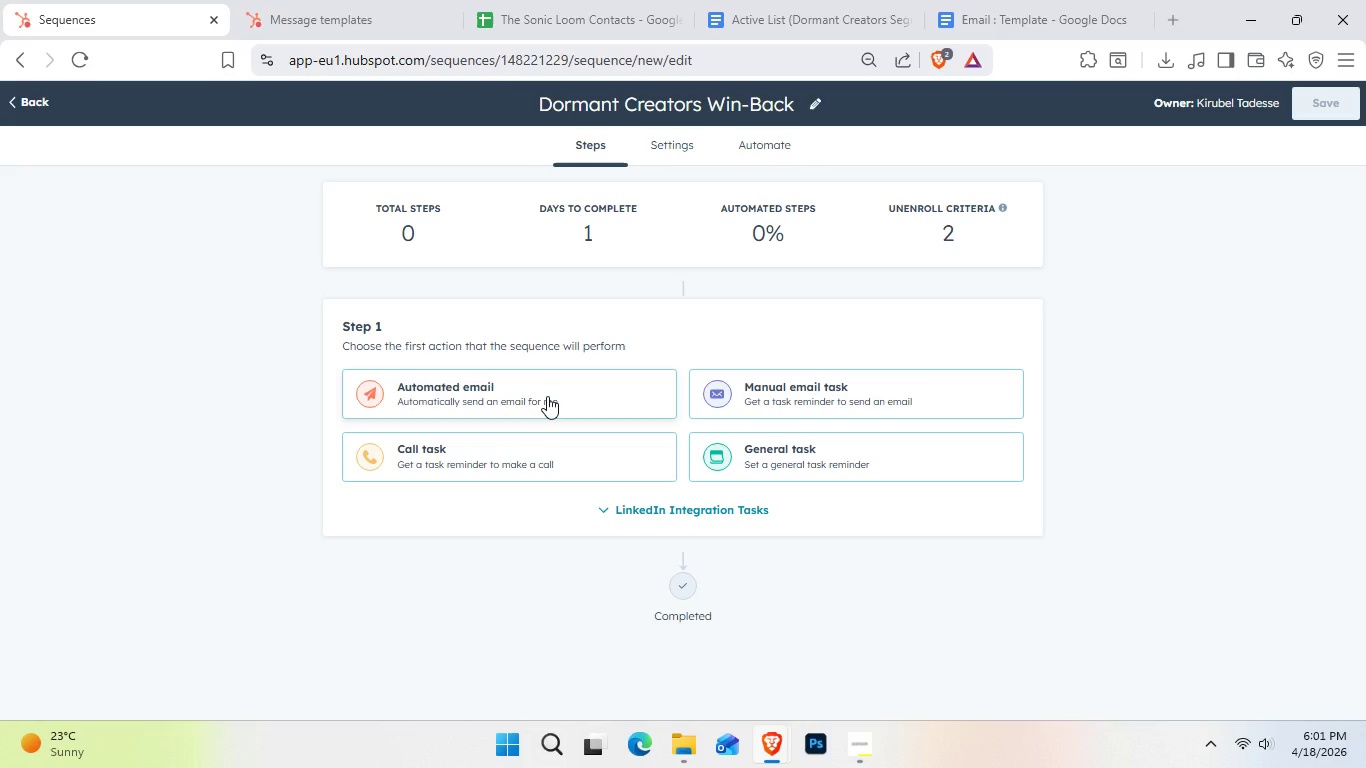 
wait(6.06)
 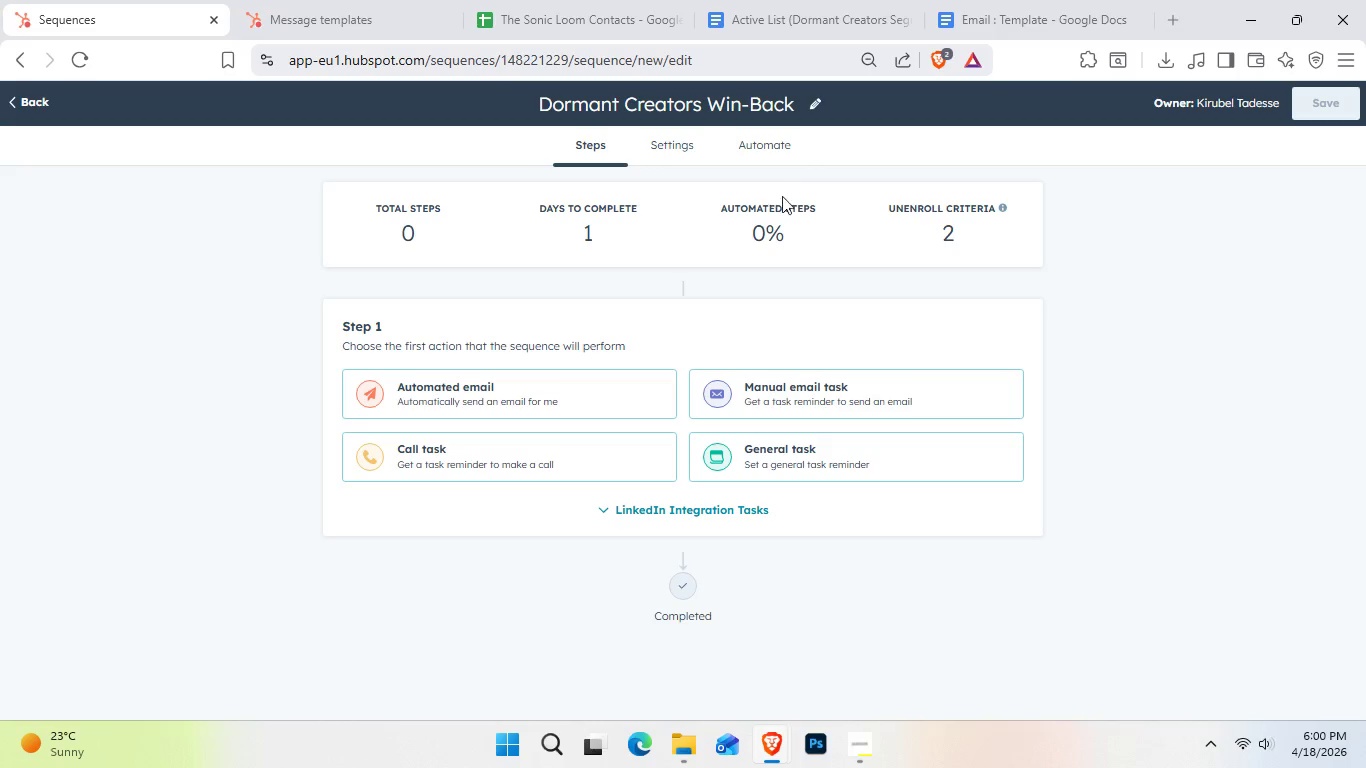 
left_click([546, 396])
 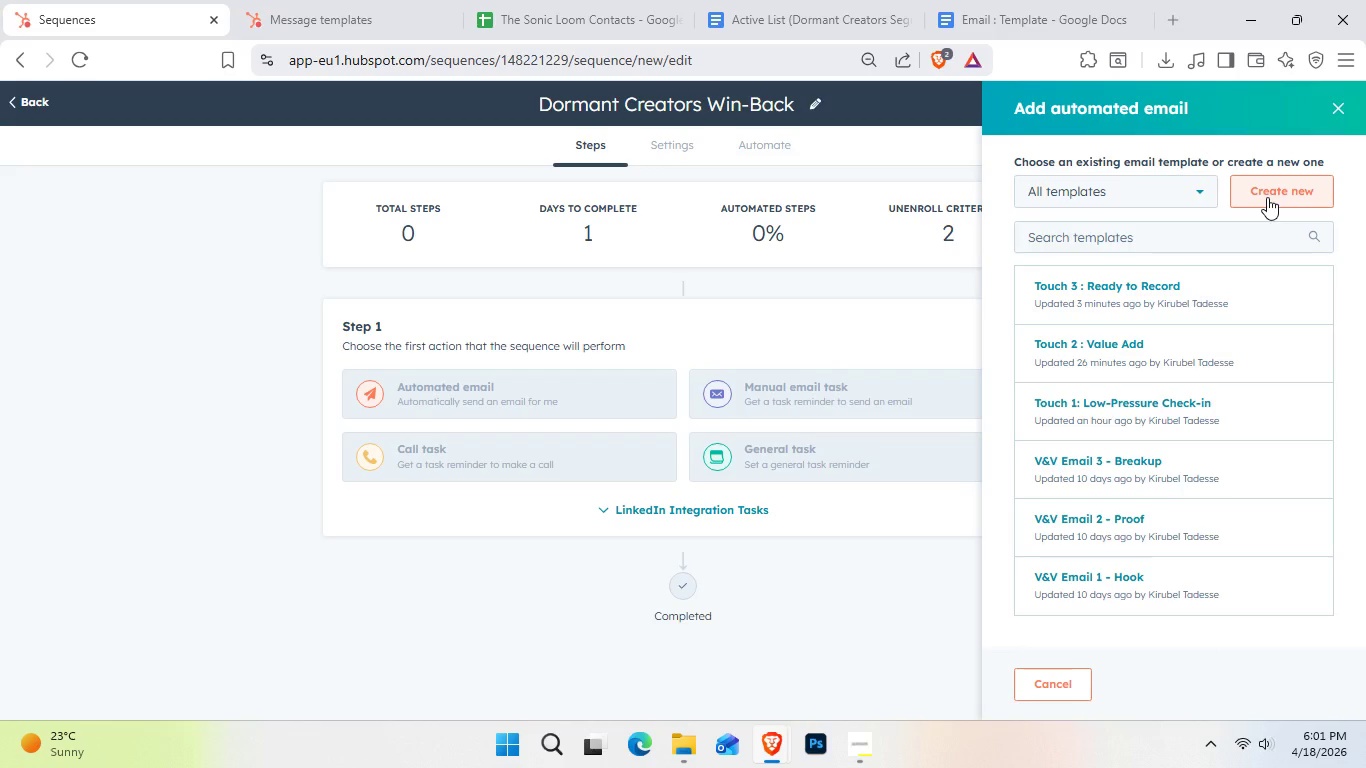 
wait(16.64)
 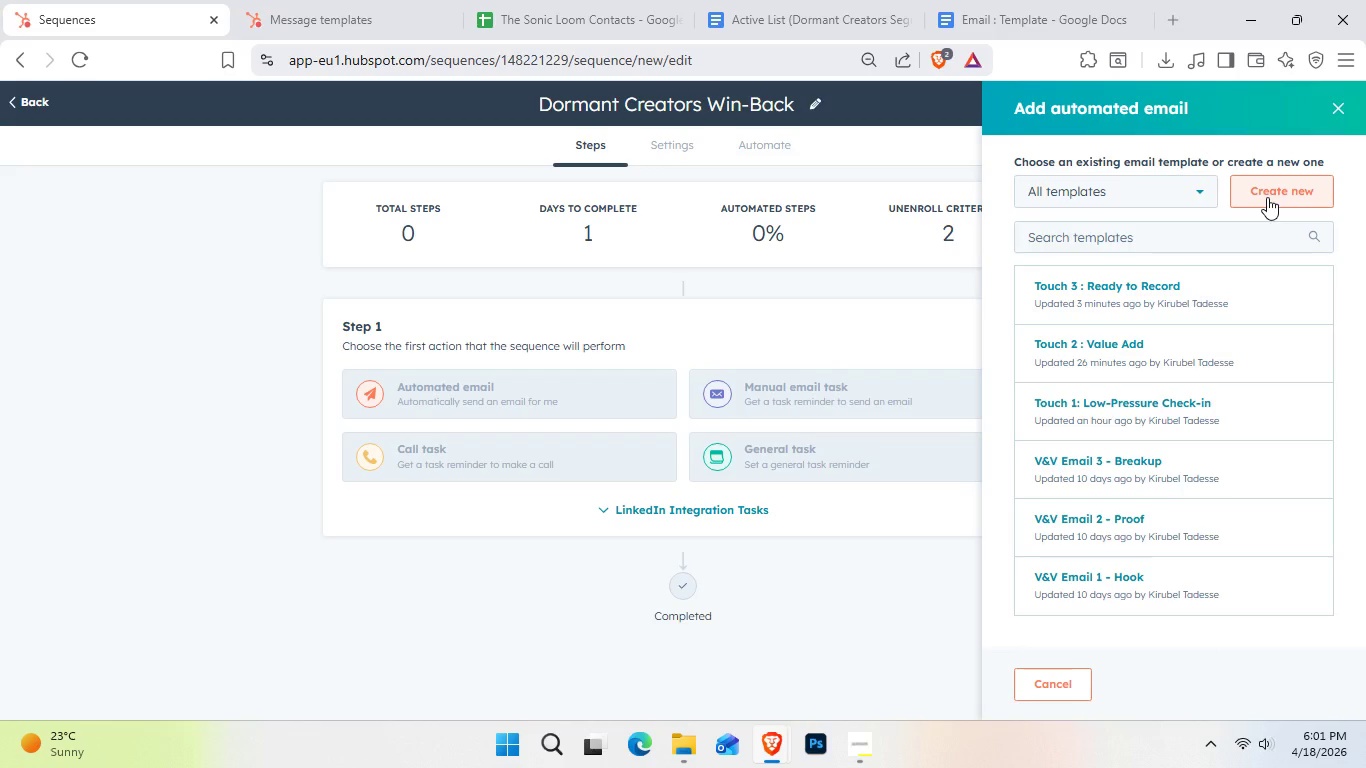 
left_click([1249, 420])
 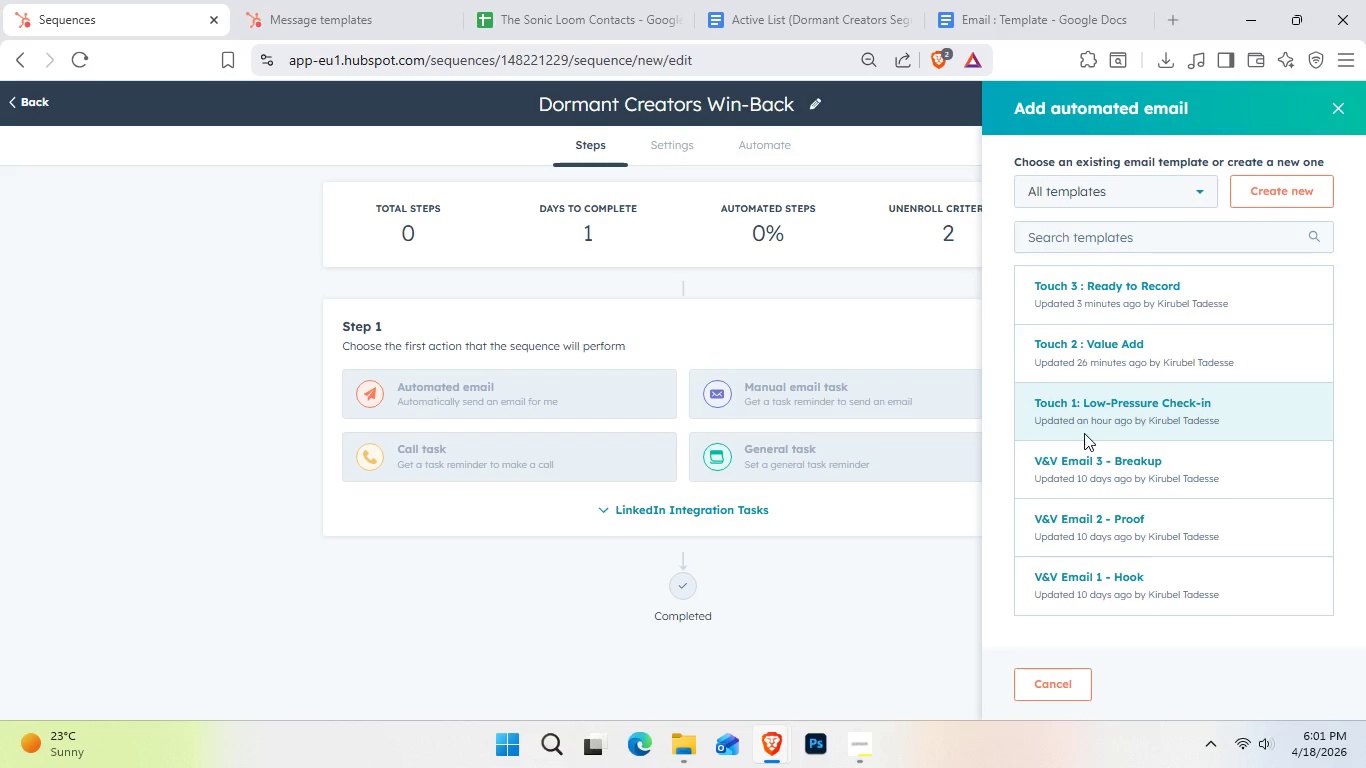 
left_click([1077, 401])
 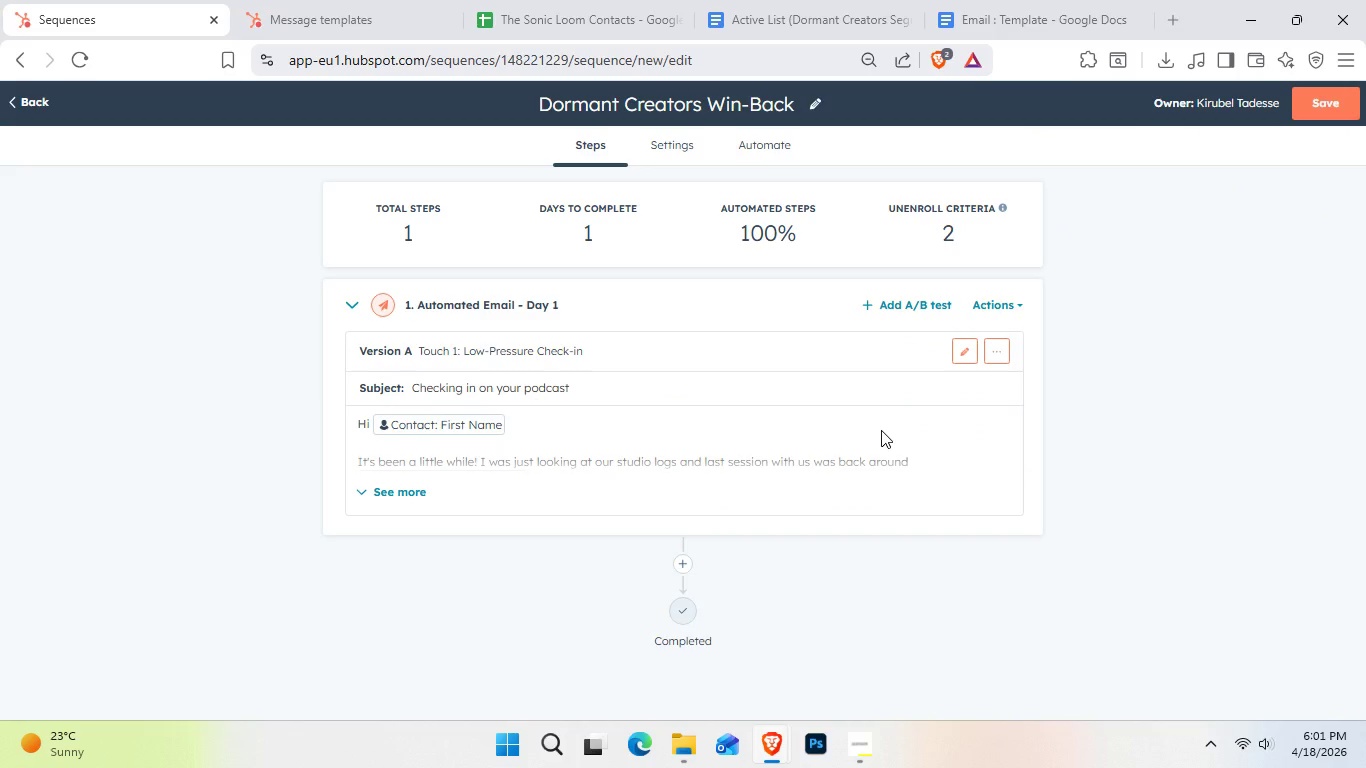 
wait(7.78)
 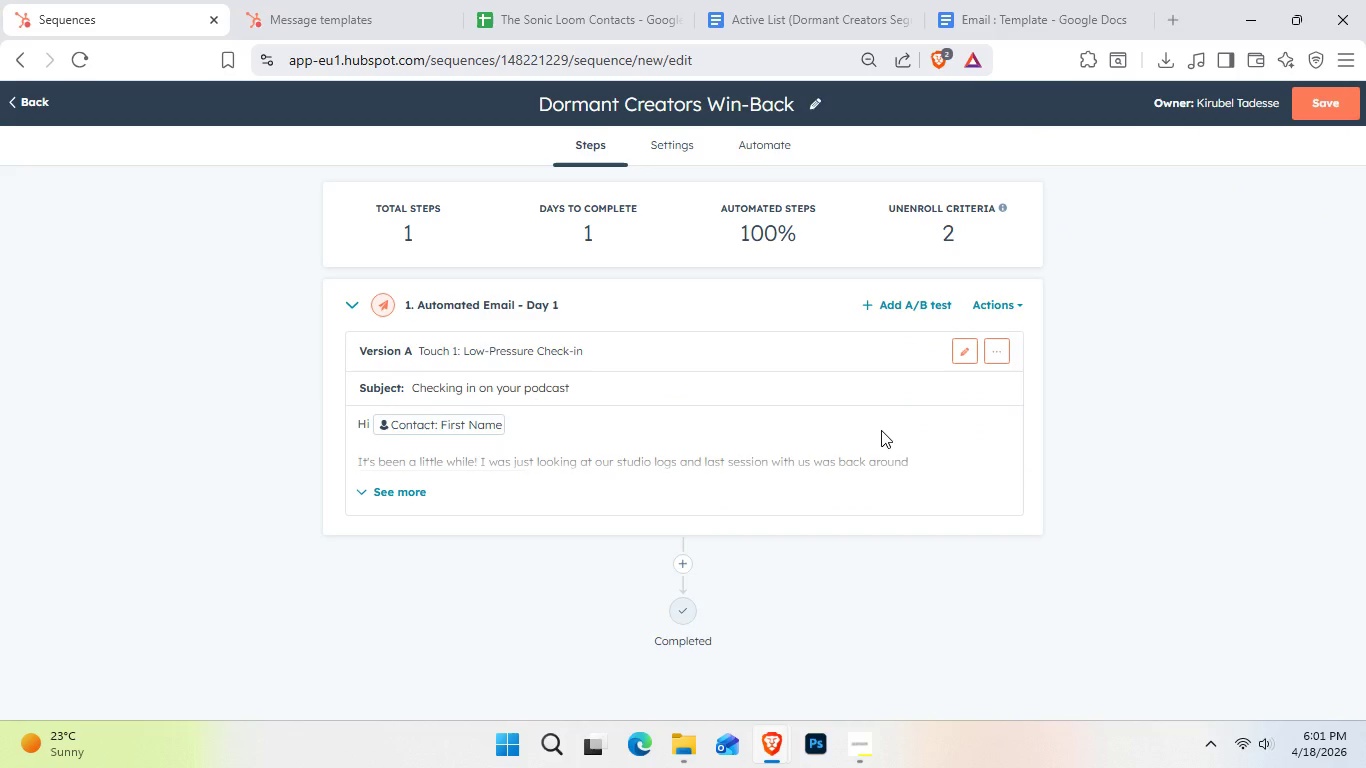 
left_click([689, 563])
 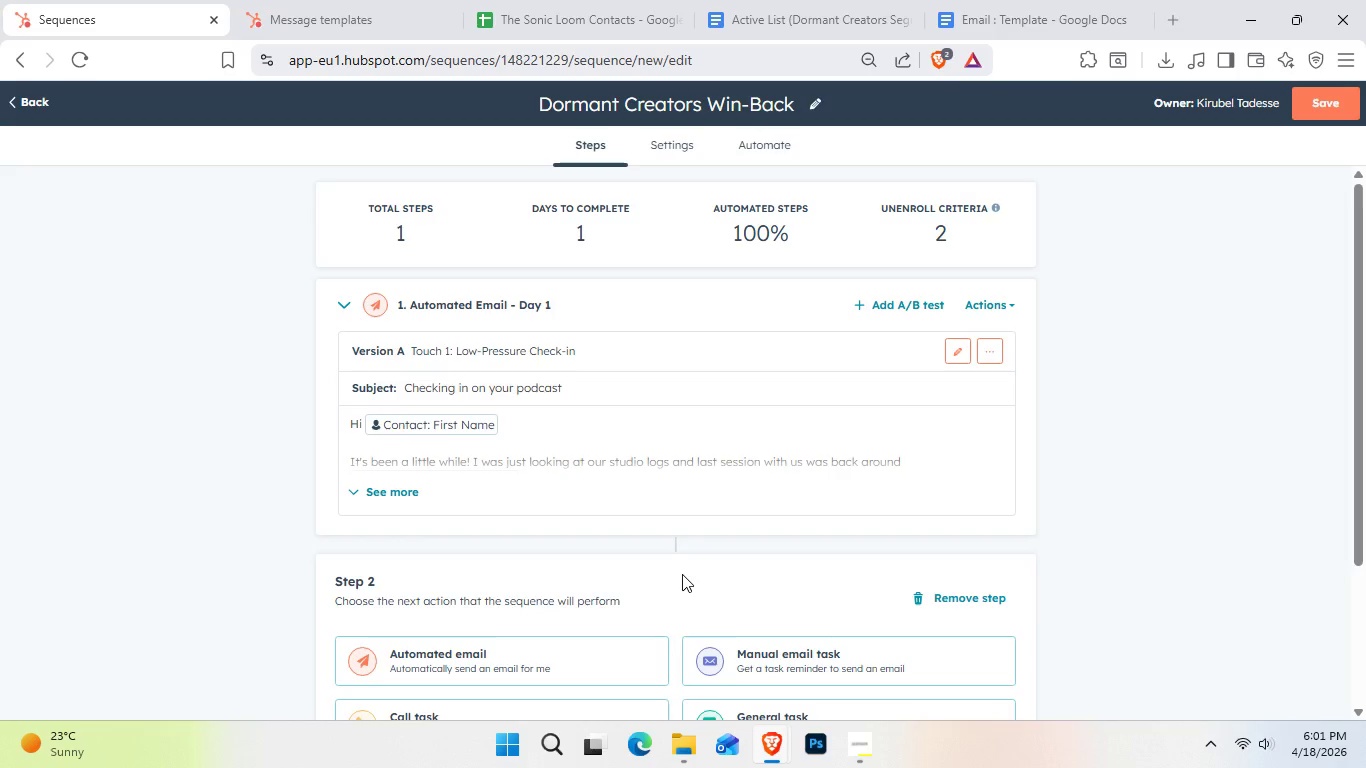 
scroll: coordinate [682, 574], scroll_direction: down, amount: 1.0
 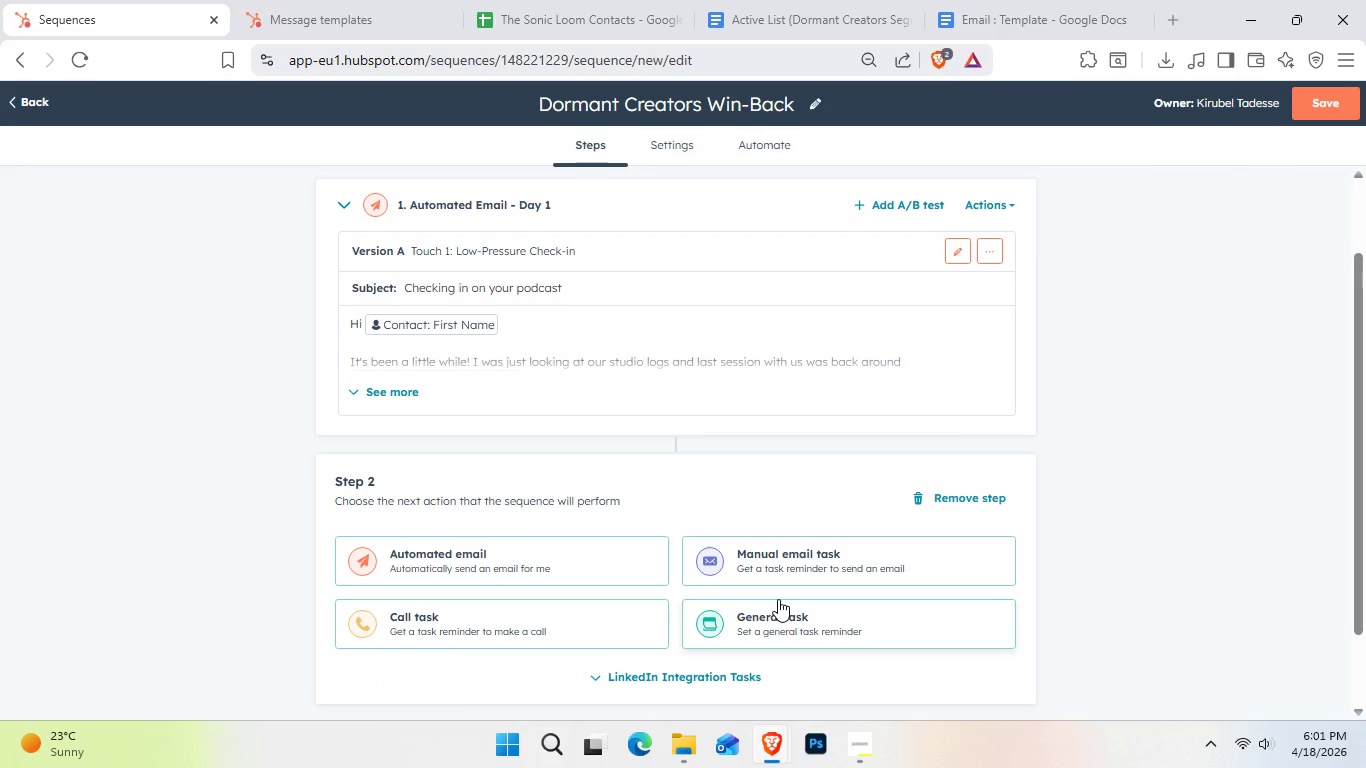 
wait(10.64)
 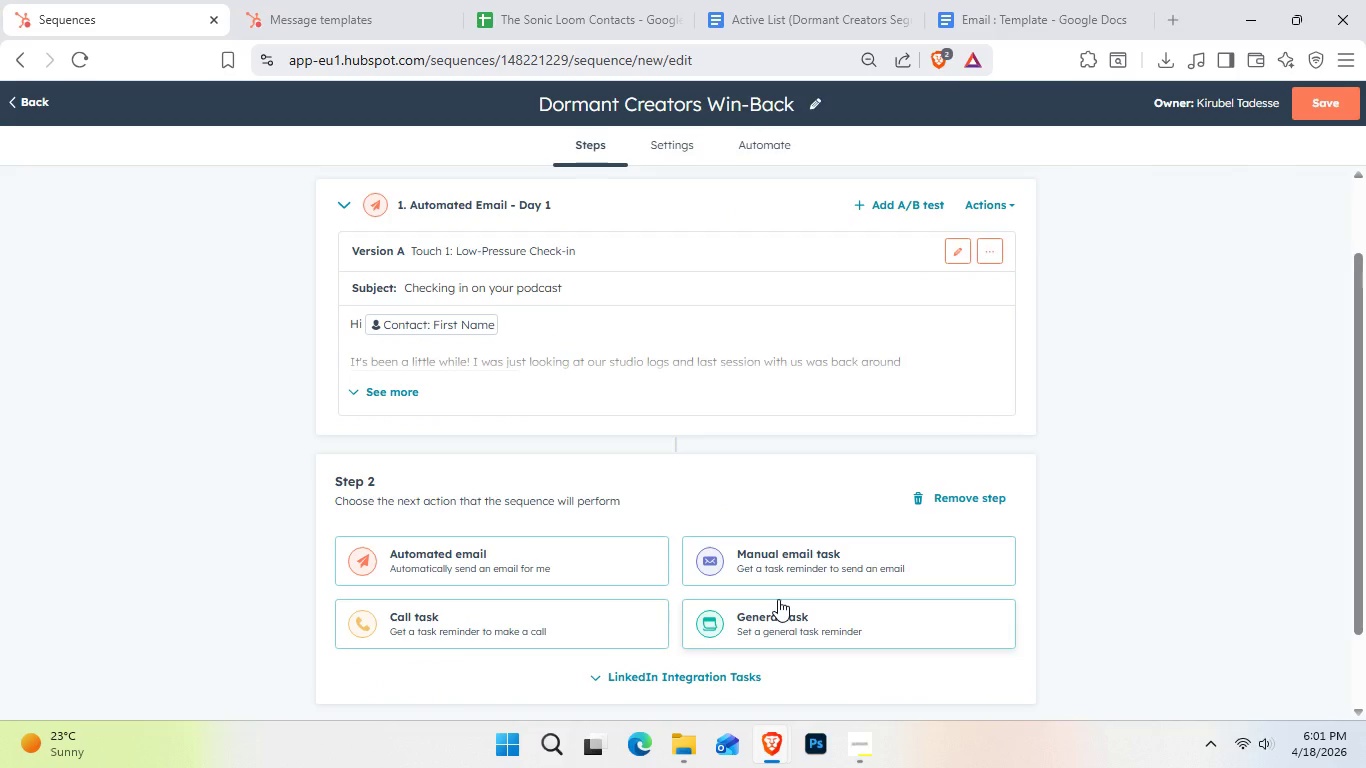 
scroll: coordinate [828, 625], scroll_direction: down, amount: 1.0
 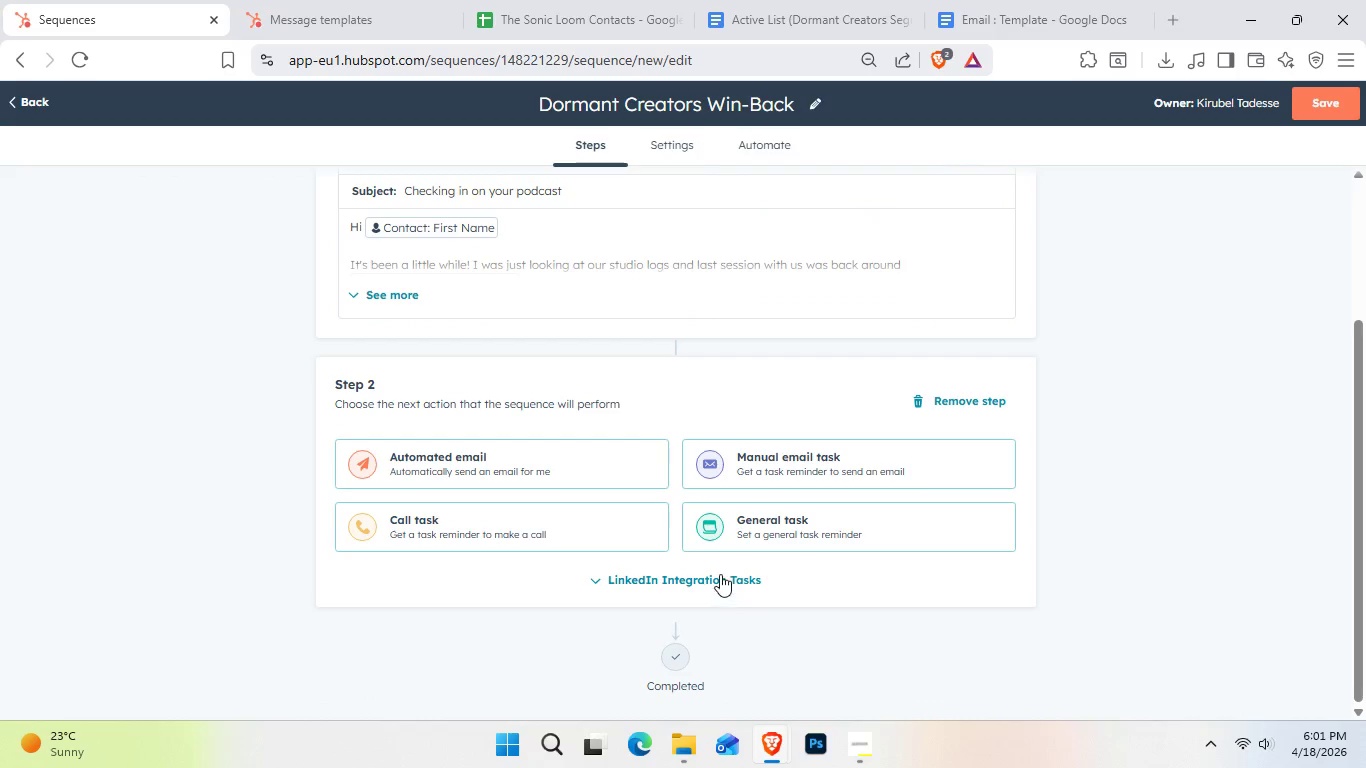 
left_click_drag(start_coordinate=[720, 573], to_coordinate=[1026, 639])
 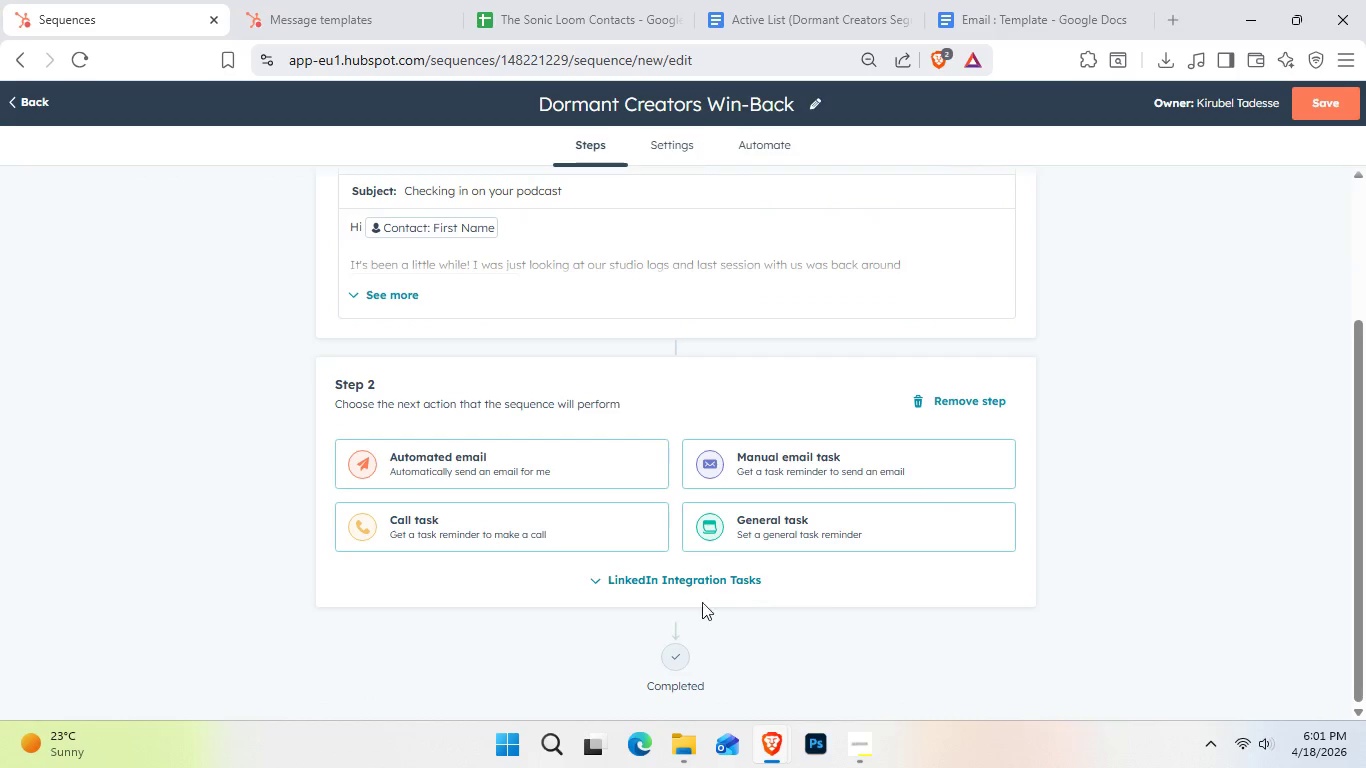 
left_click([963, 404])
 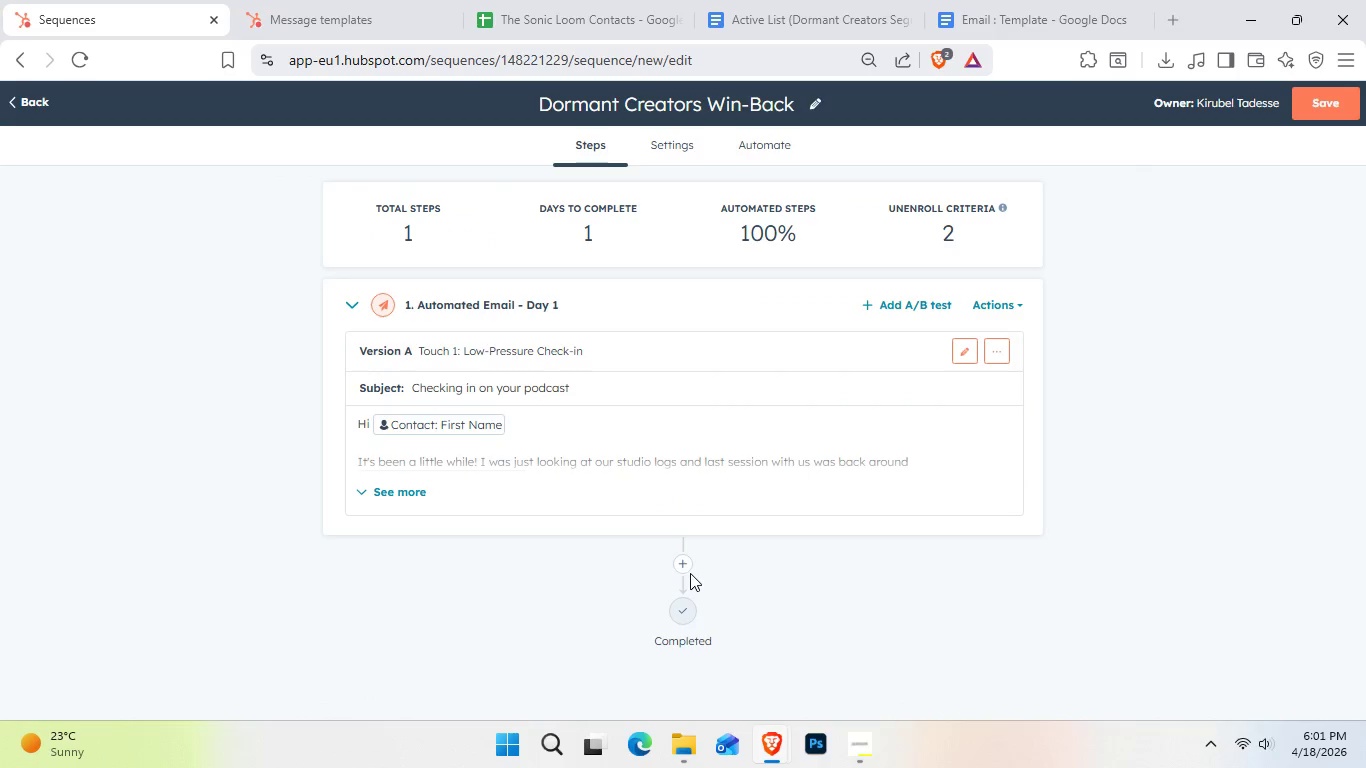 
left_click([680, 569])
 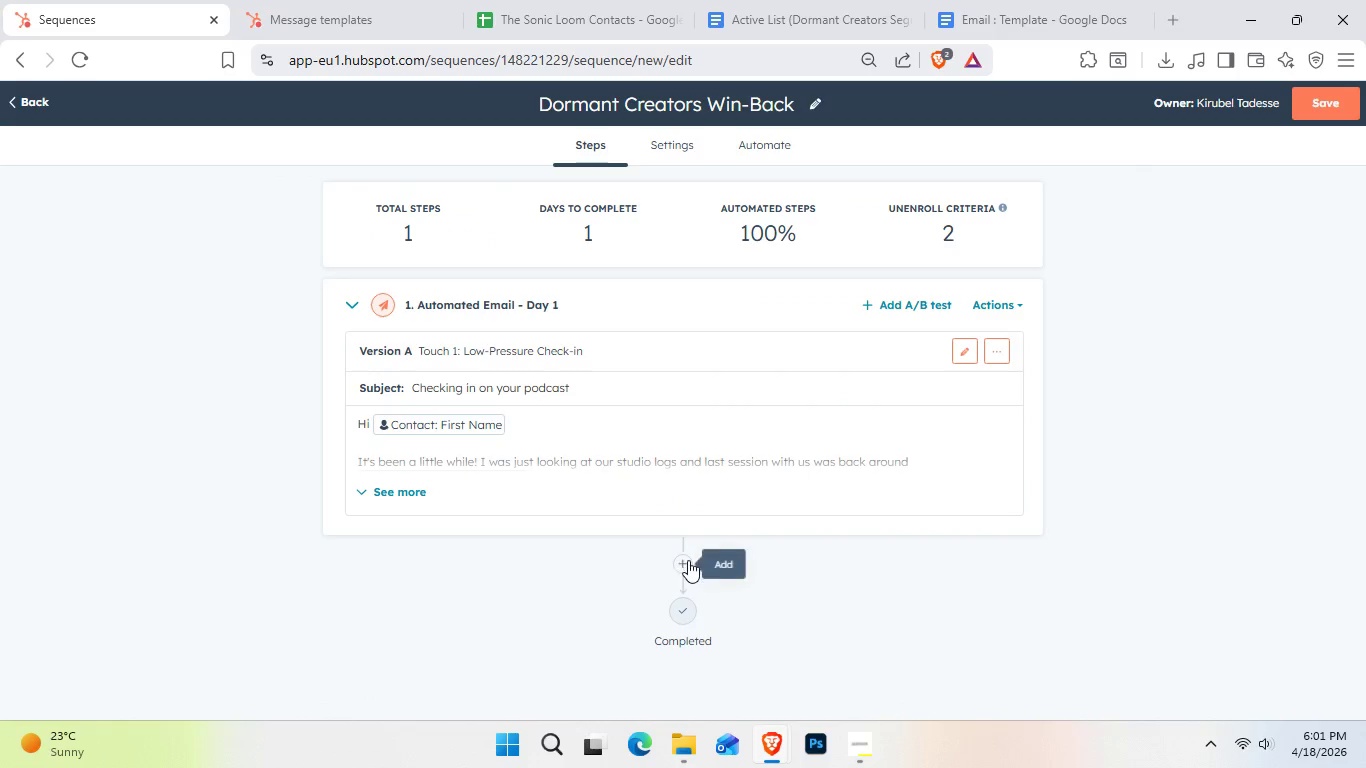 
left_click([688, 560])
 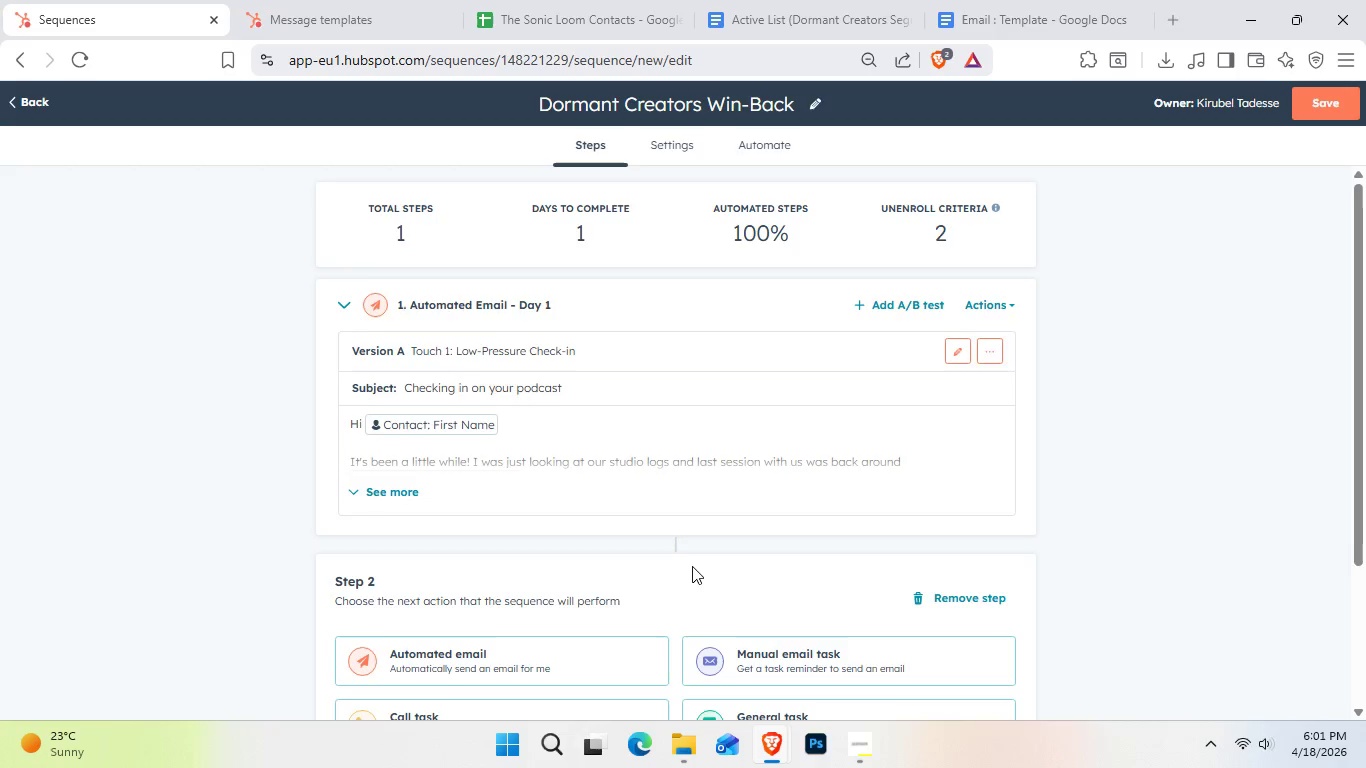 
scroll: coordinate [697, 576], scroll_direction: down, amount: 2.0
 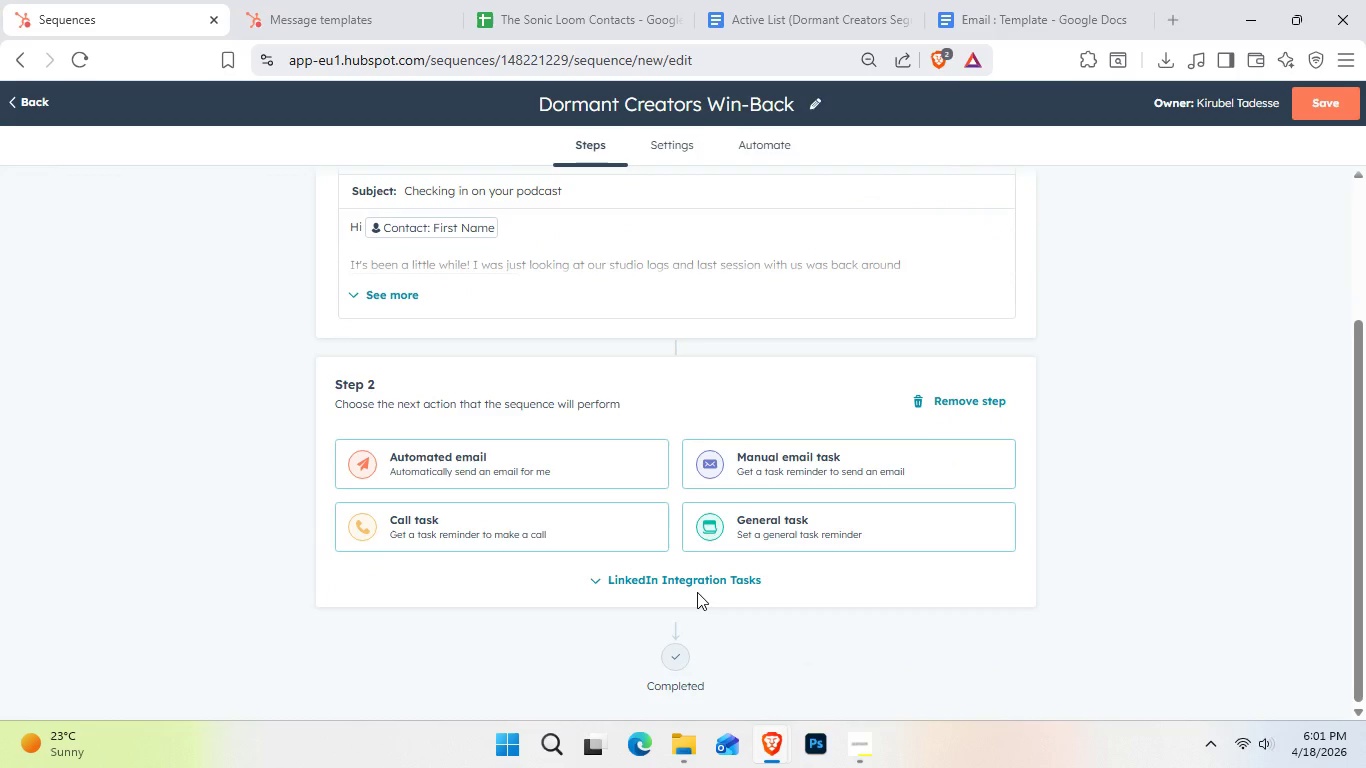 
wait(6.19)
 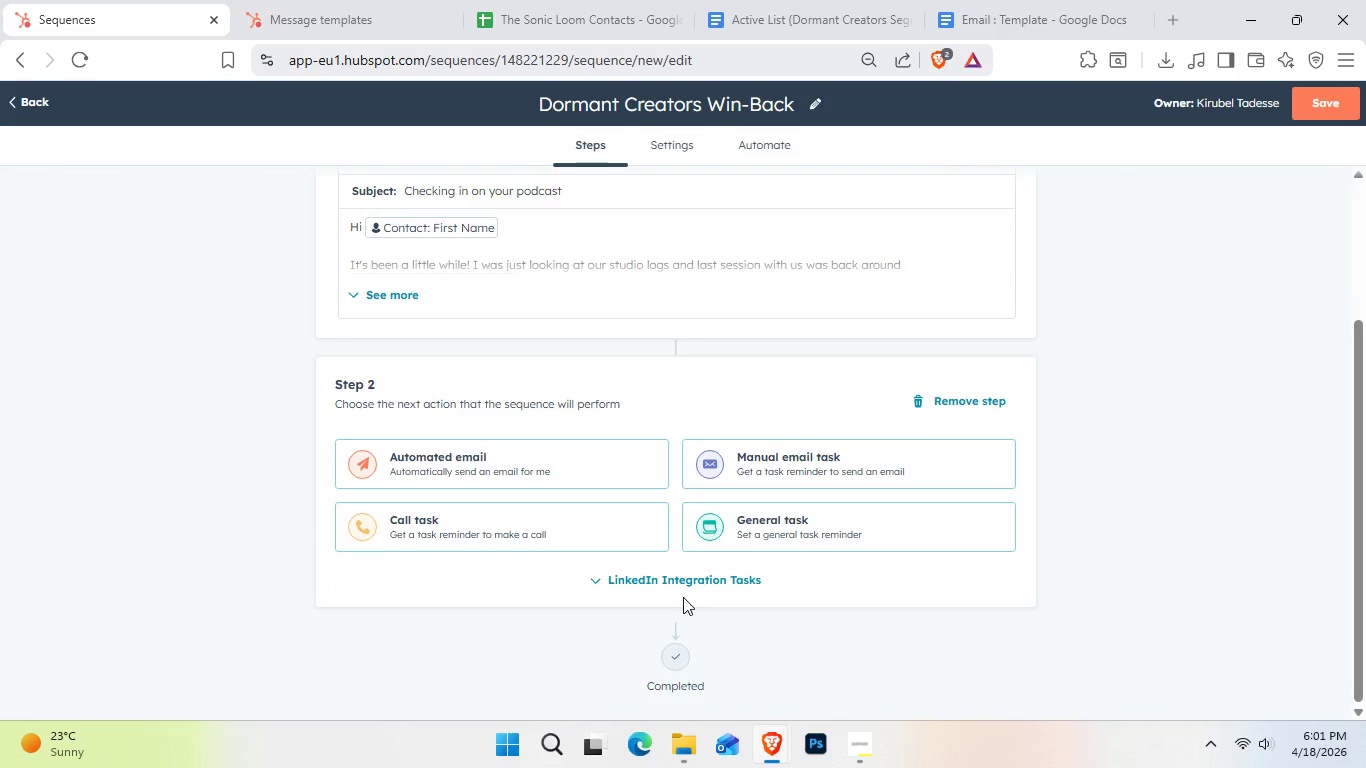 
left_click([510, 459])
 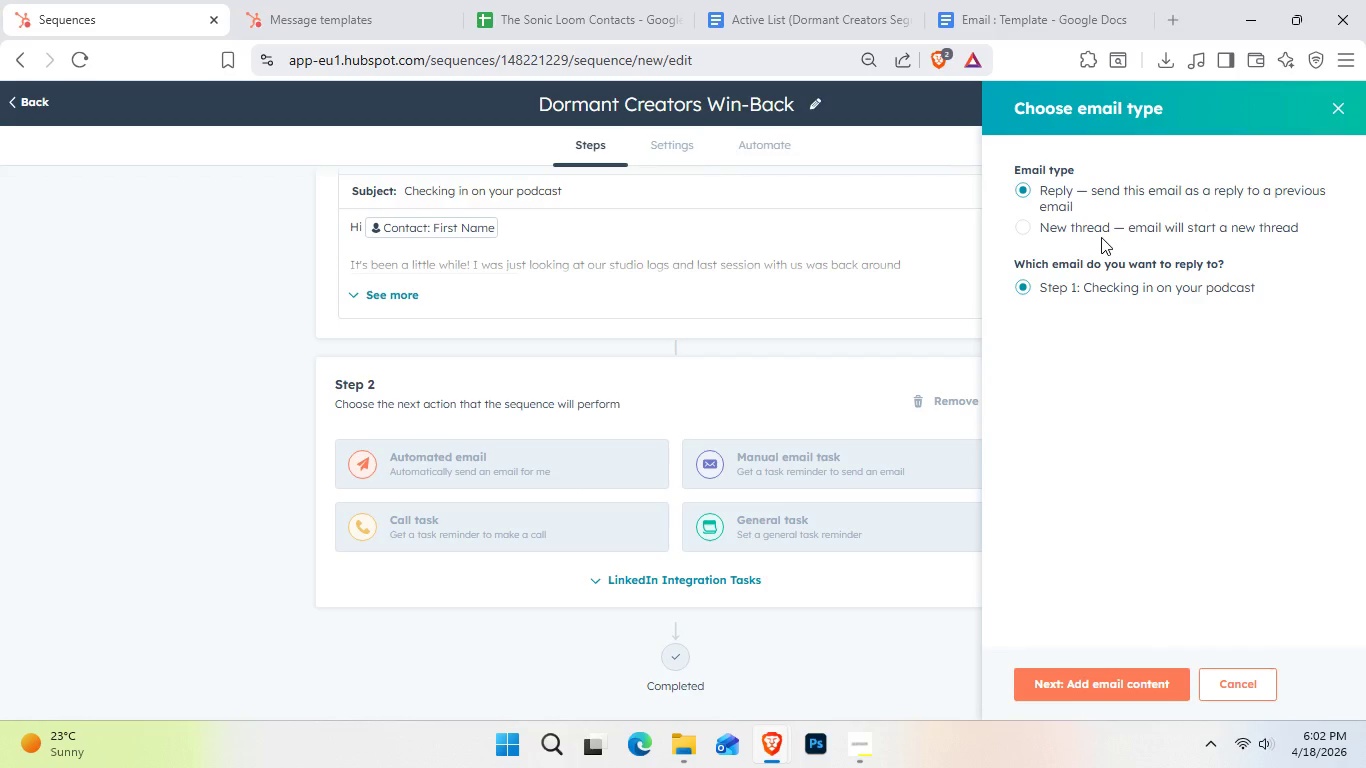 
wait(9.11)
 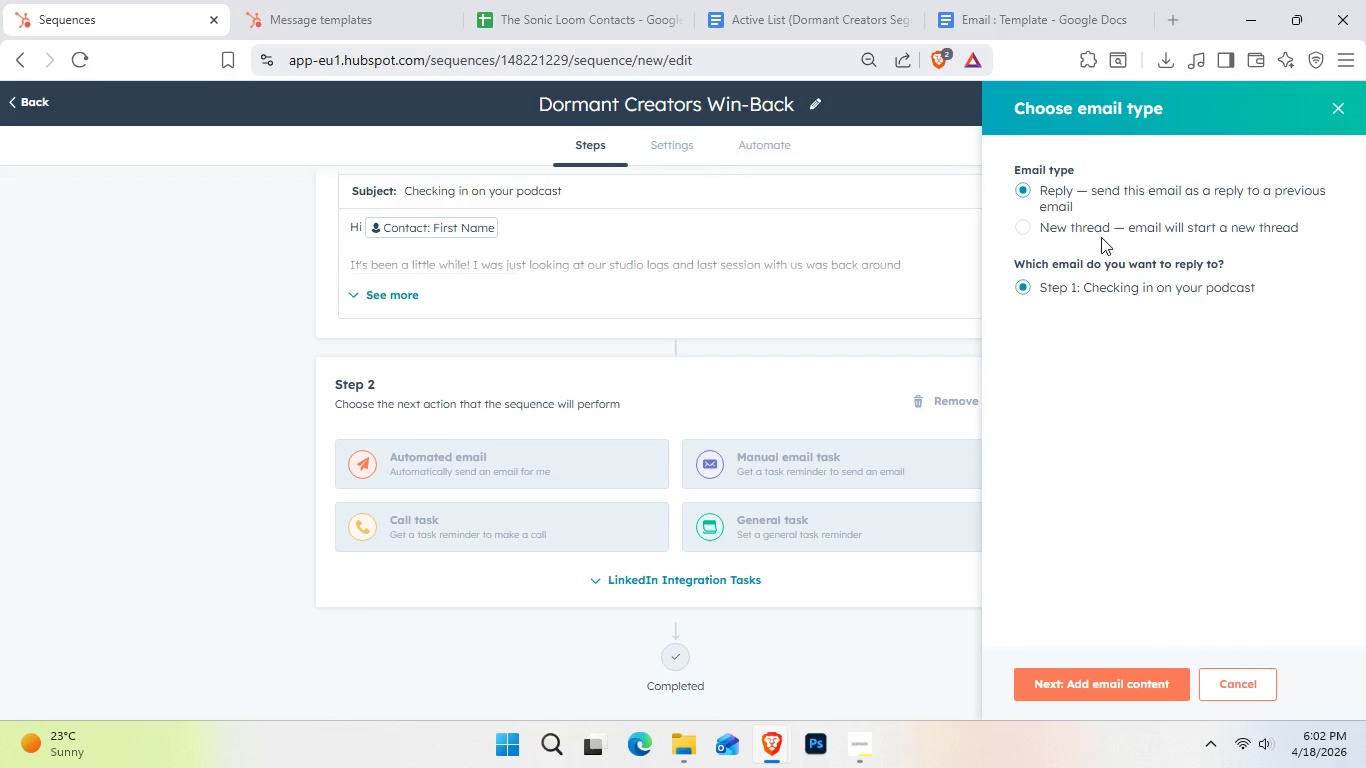 
left_click([1110, 230])
 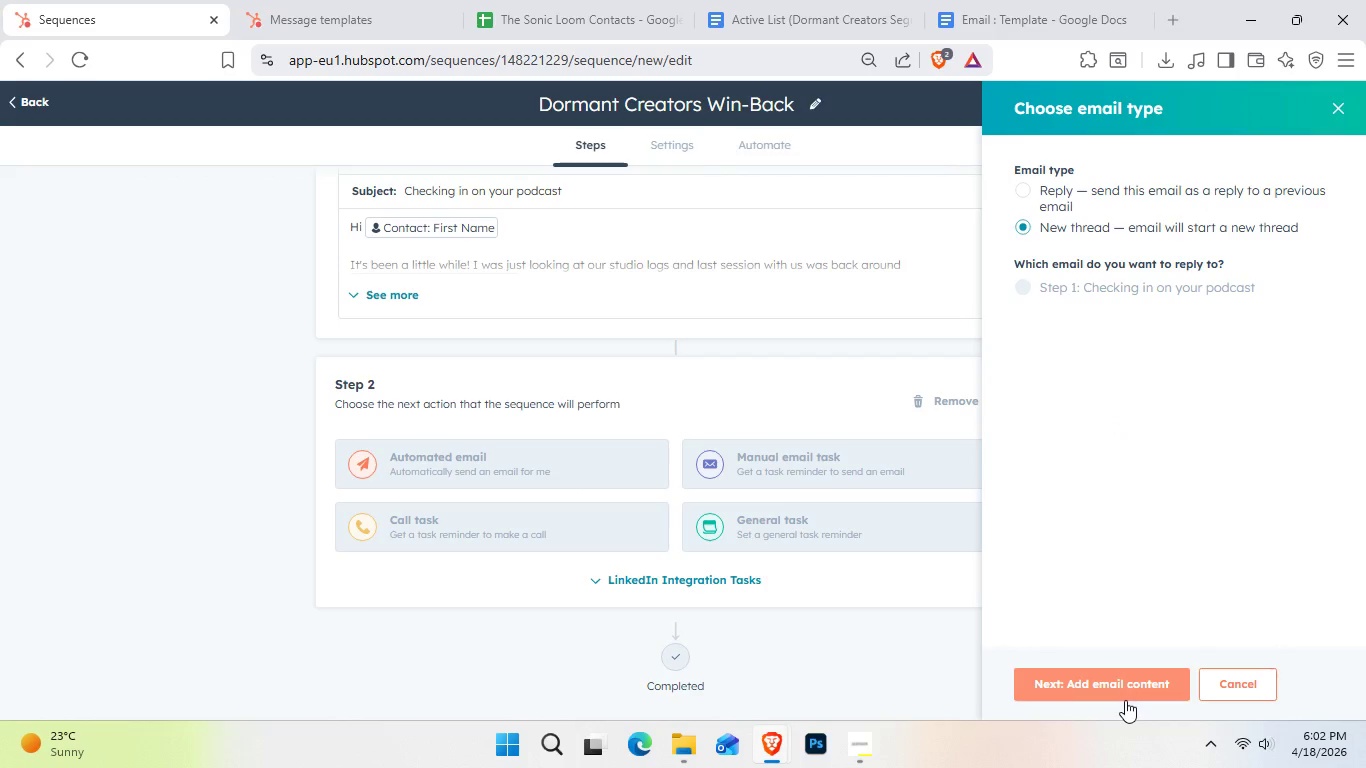 
left_click([1121, 687])
 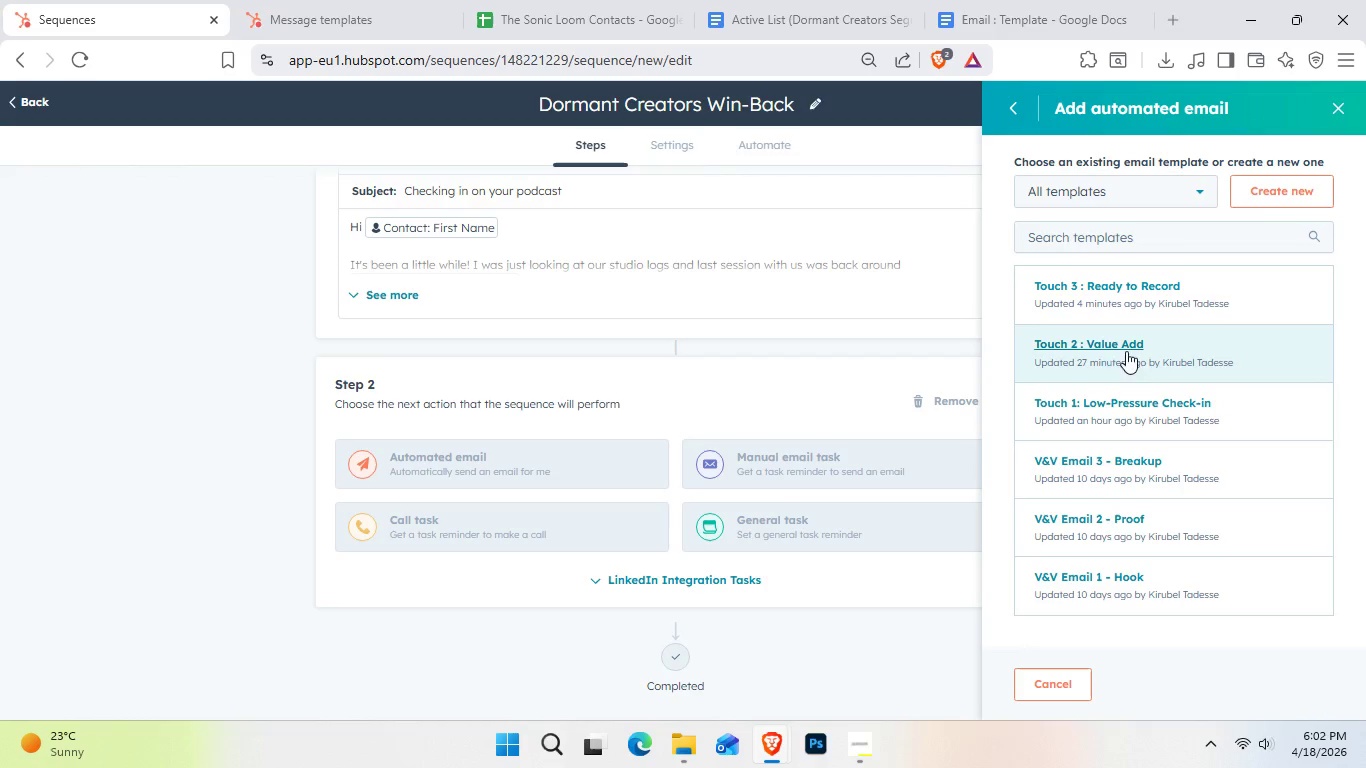 
left_click([1117, 342])
 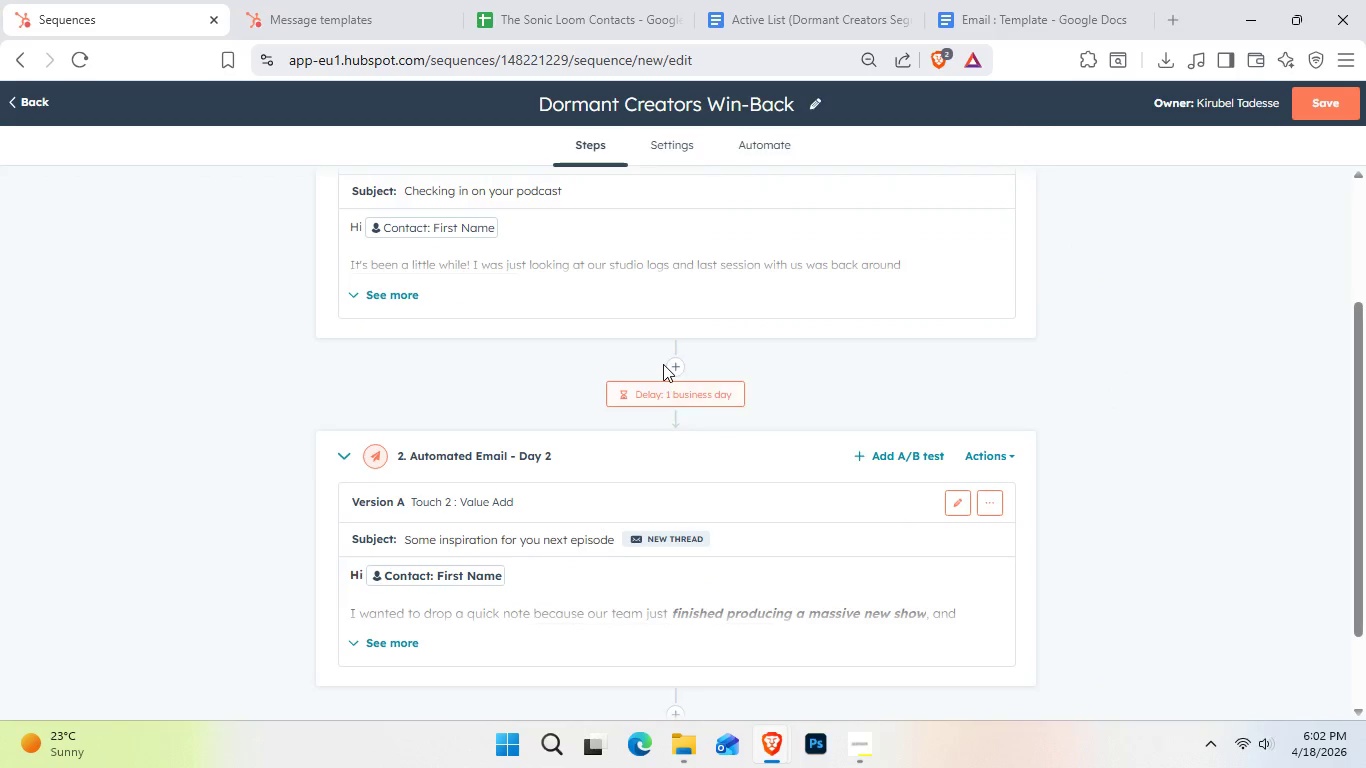 
left_click([669, 366])
 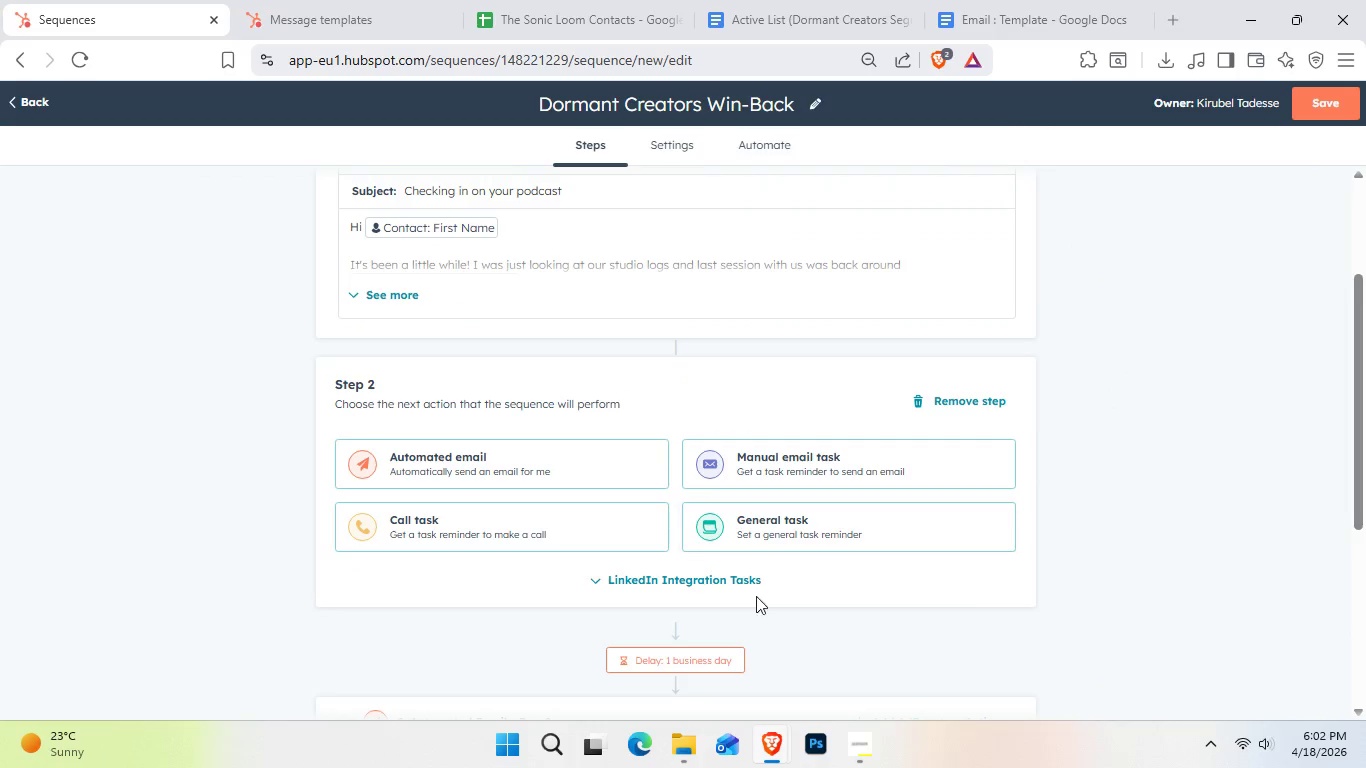 
wait(5.36)
 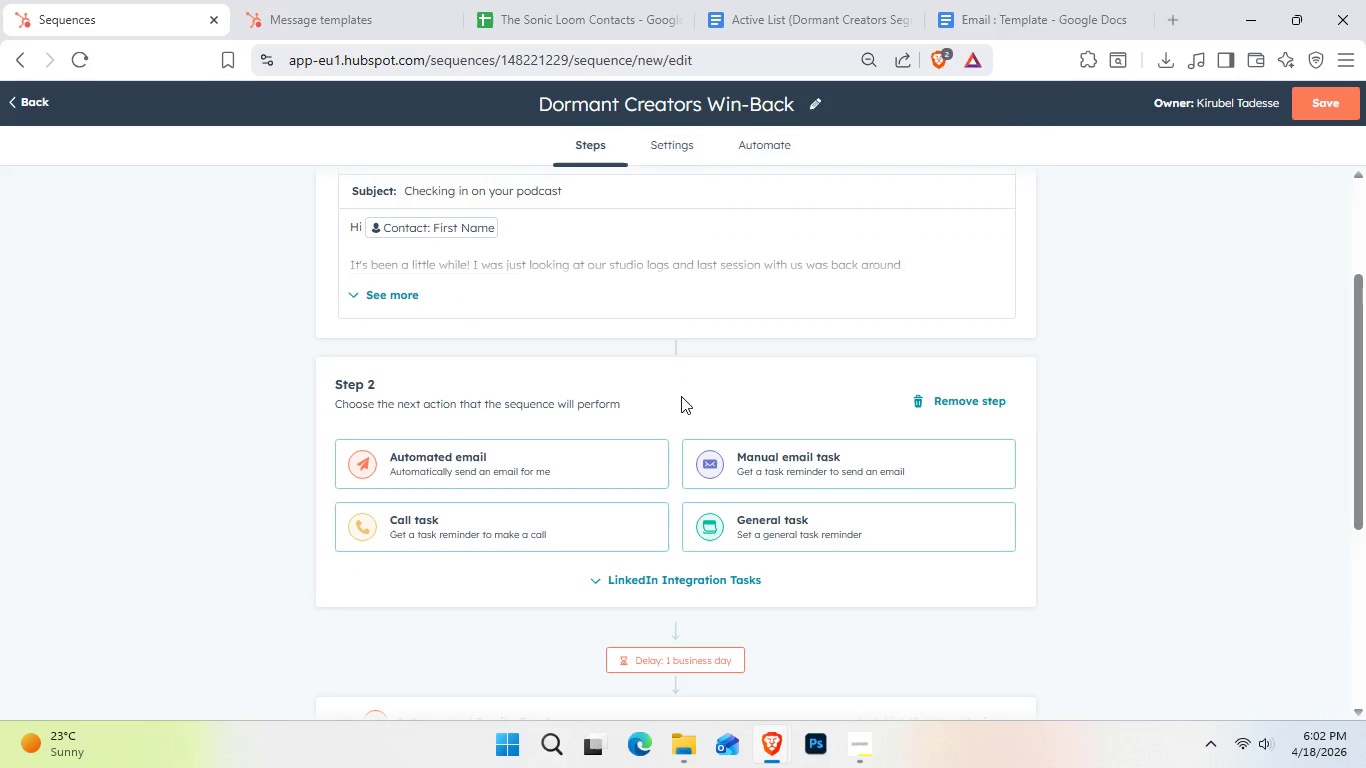 
scroll: coordinate [680, 618], scroll_direction: up, amount: 1.0
 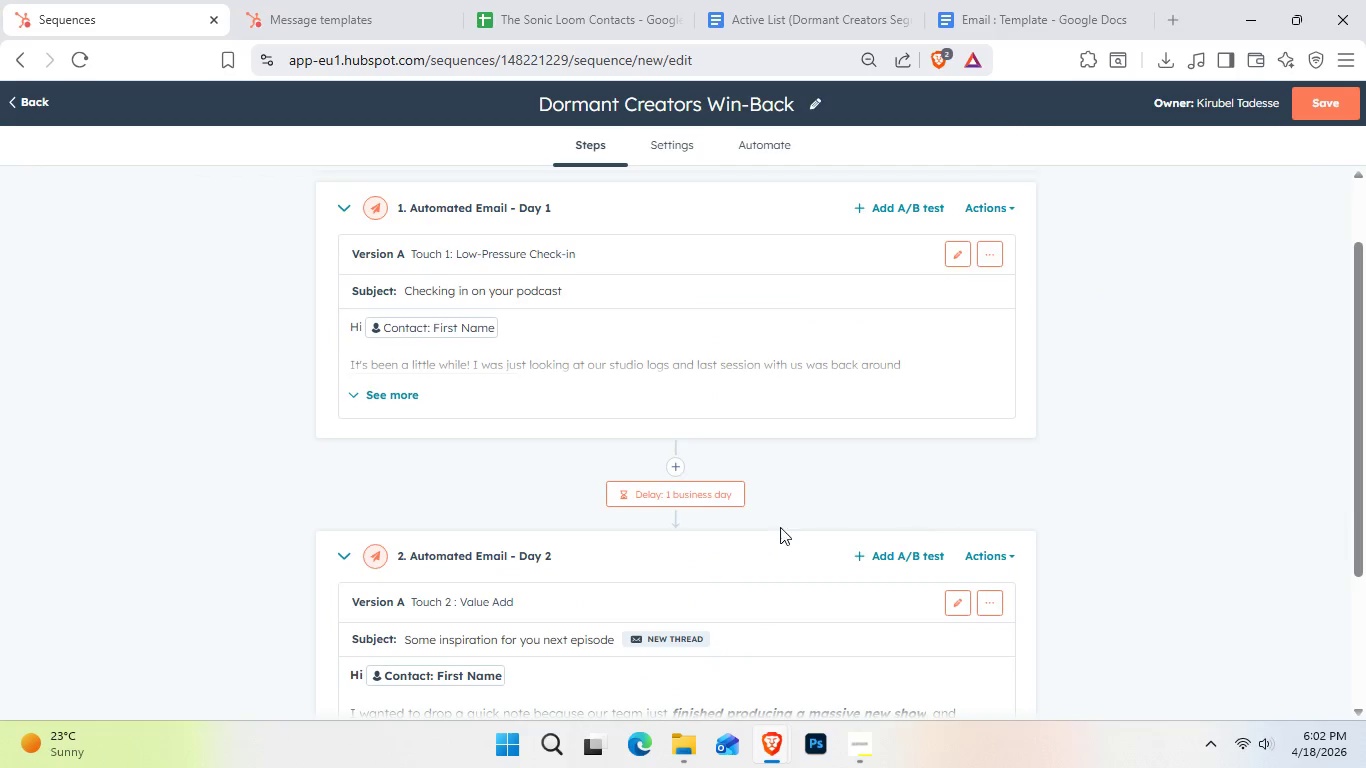 
left_click([688, 484])
 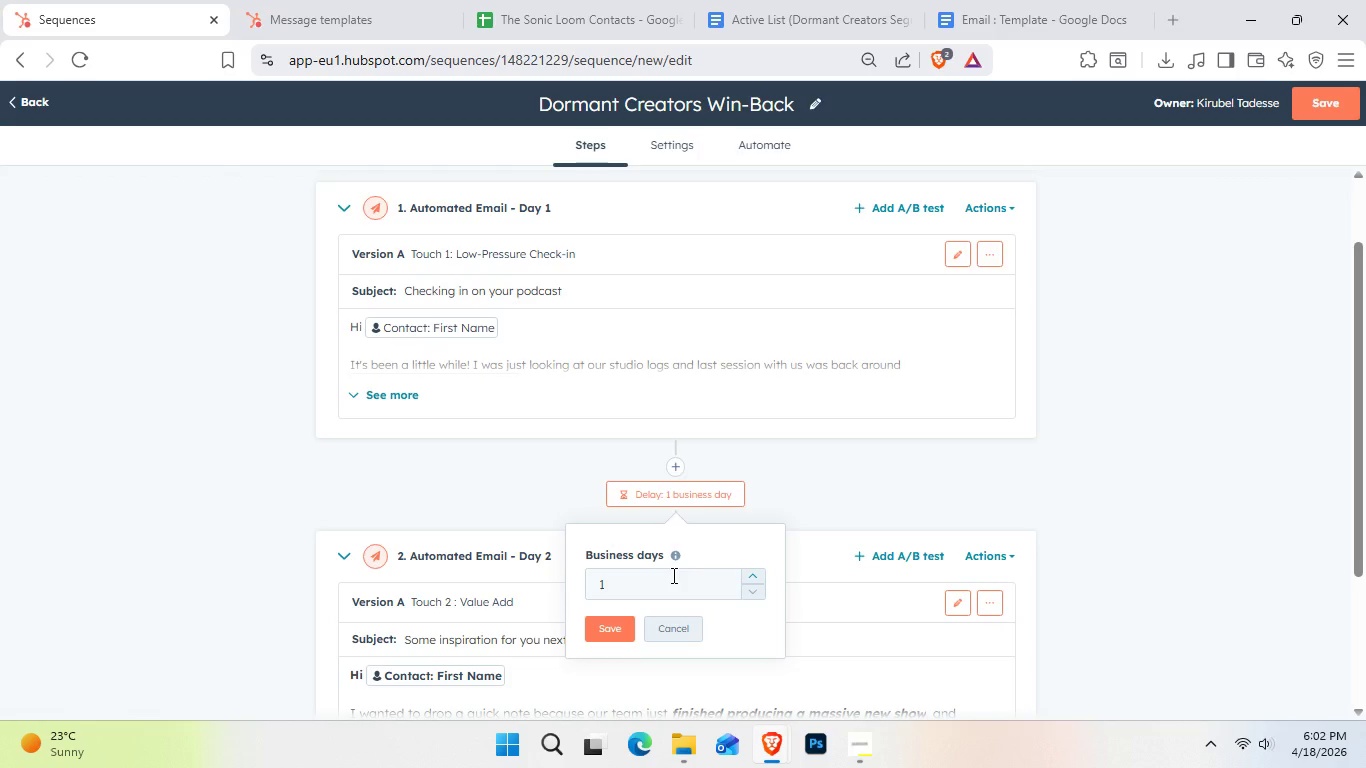 
wait(8.95)
 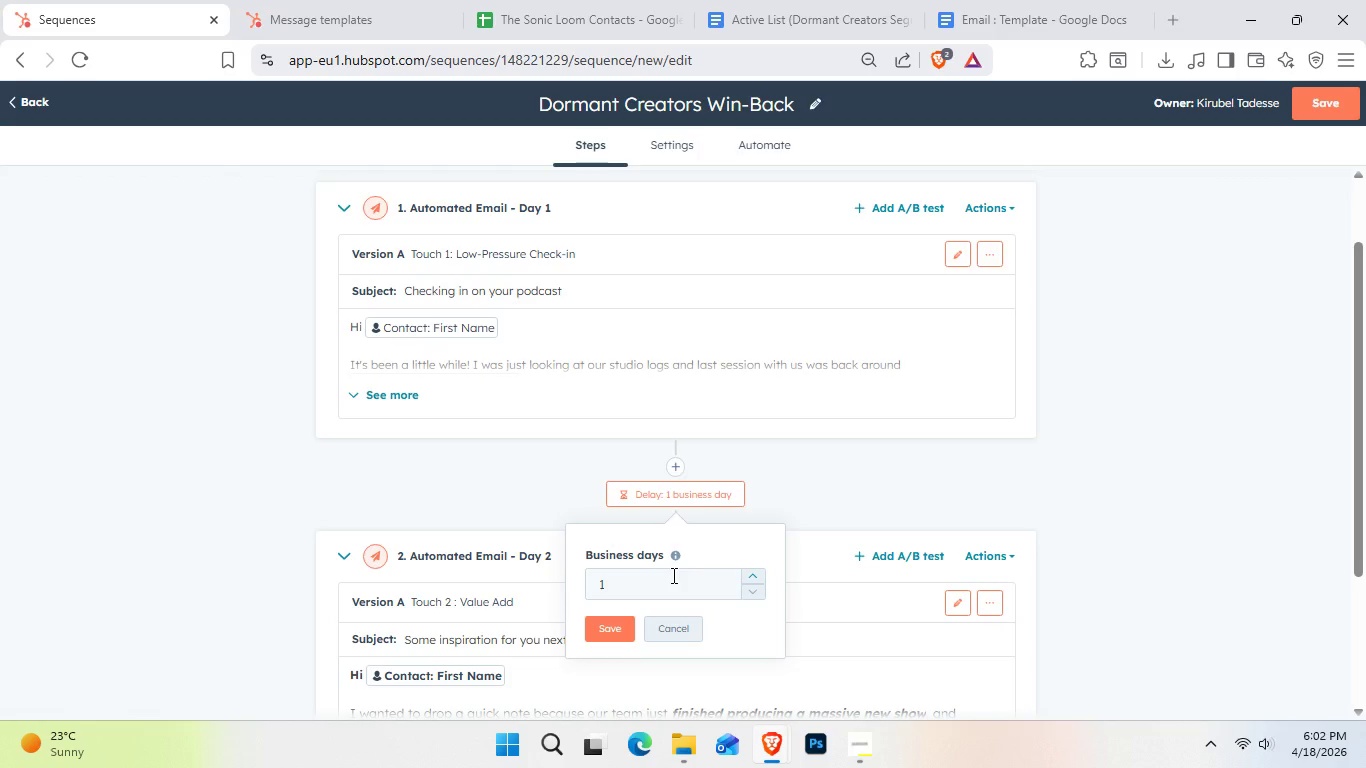 
double_click([752, 576])
 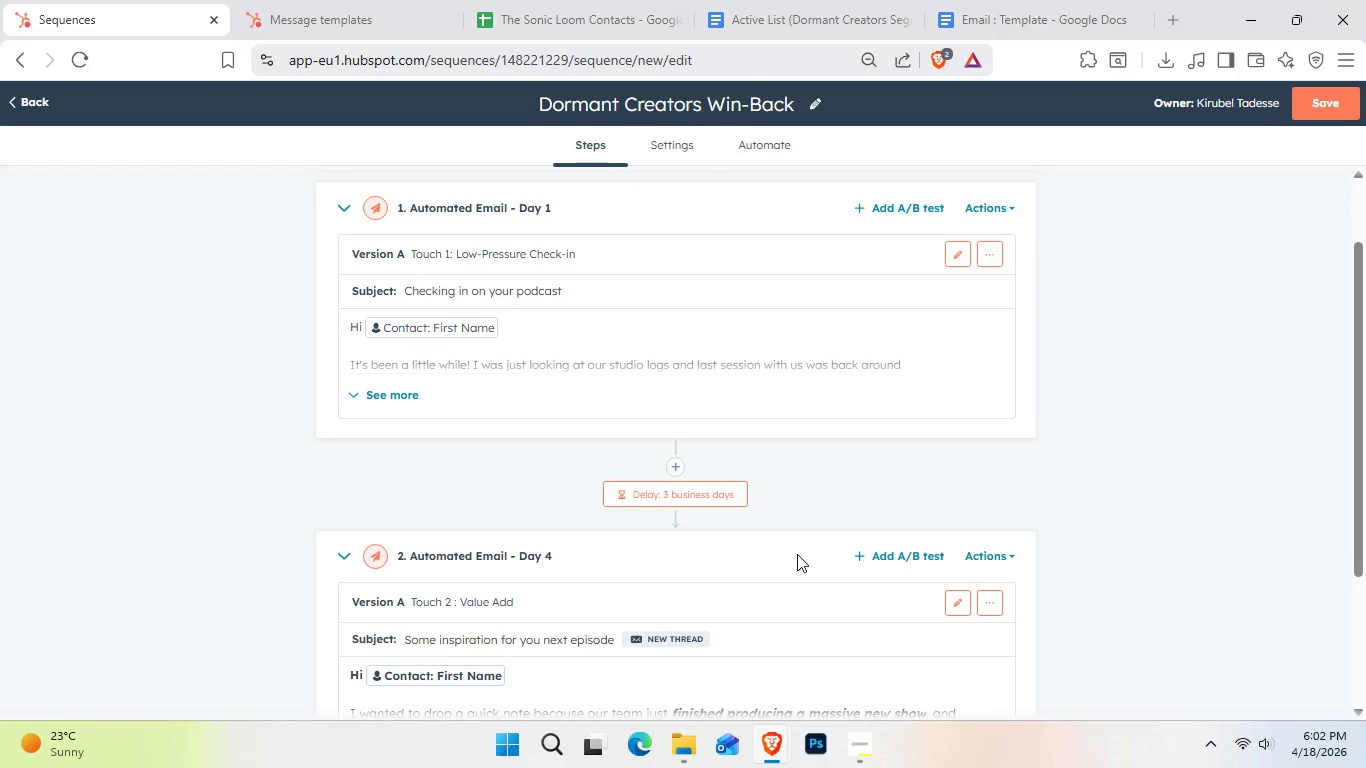 
wait(10.81)
 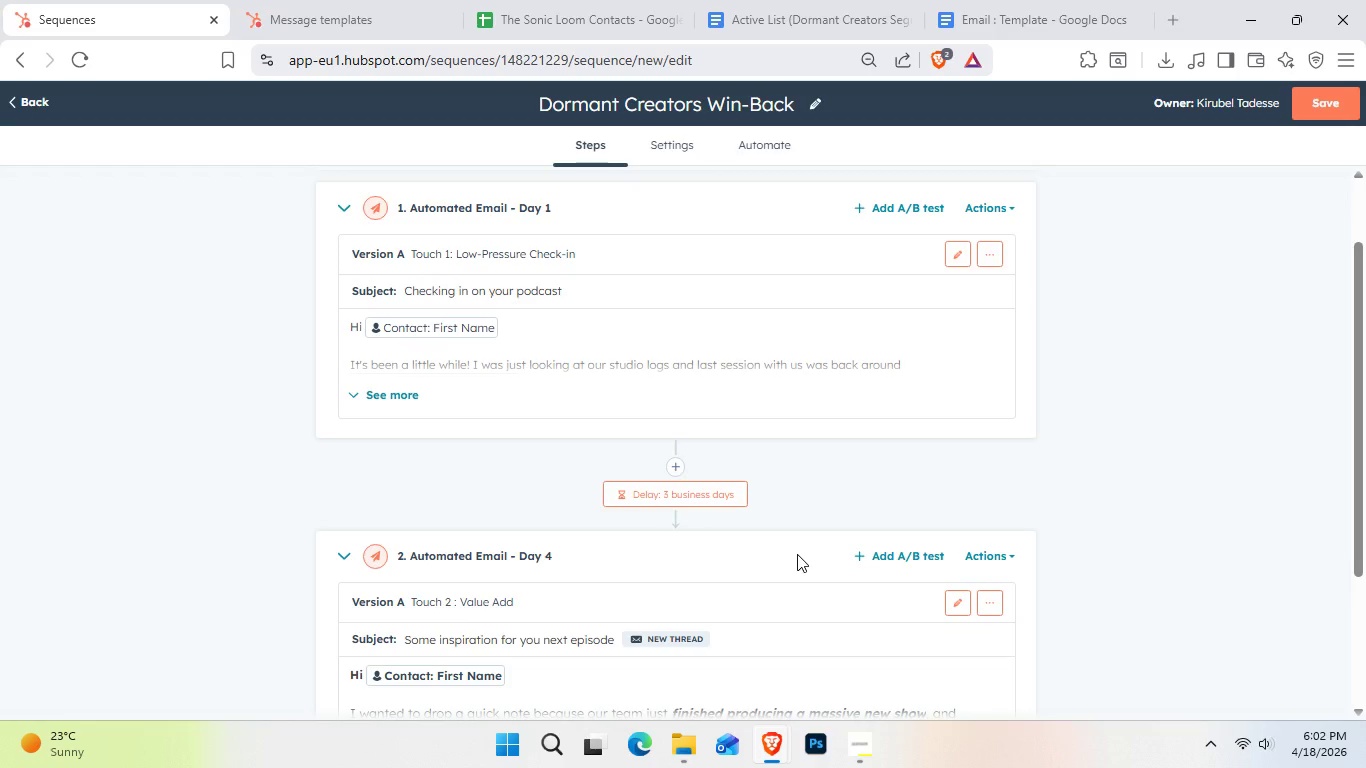 
scroll: coordinate [595, 544], scroll_direction: down, amount: 4.0
 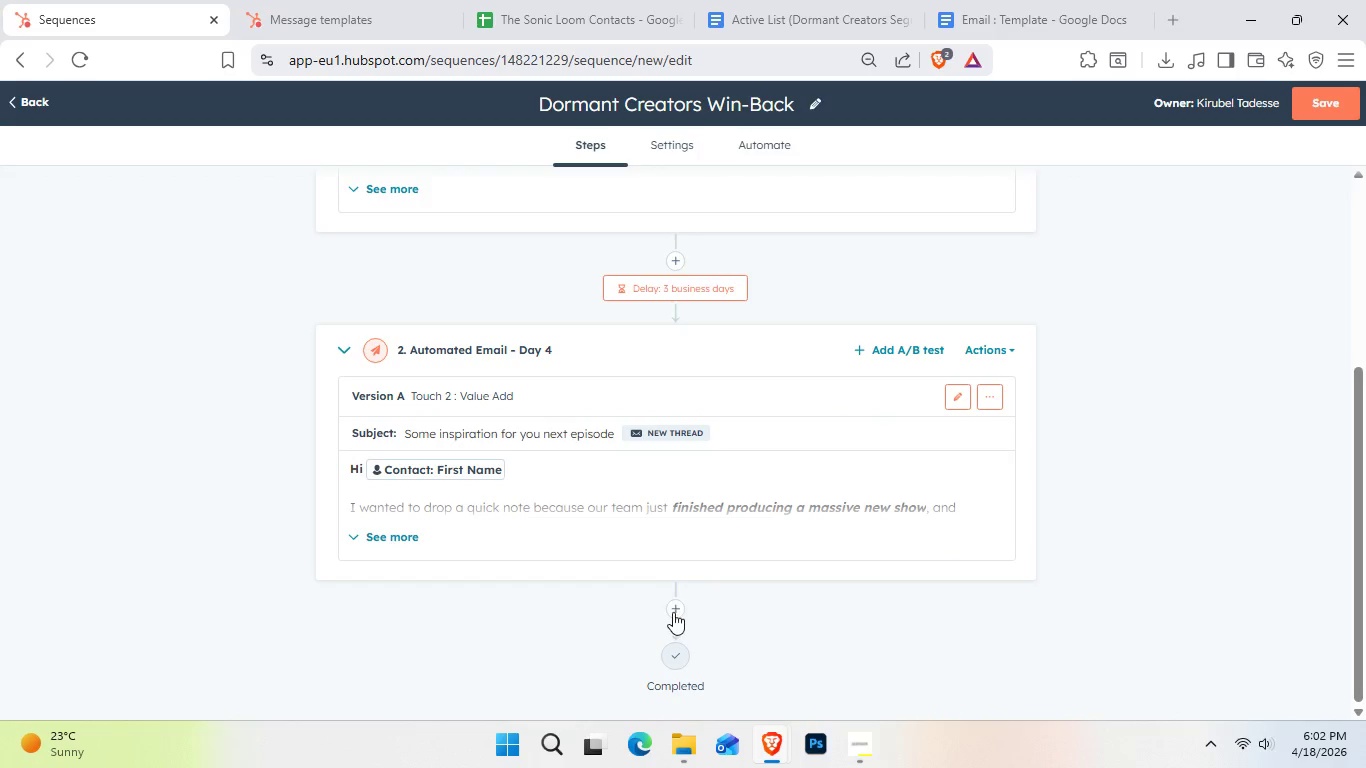 
left_click([673, 612])
 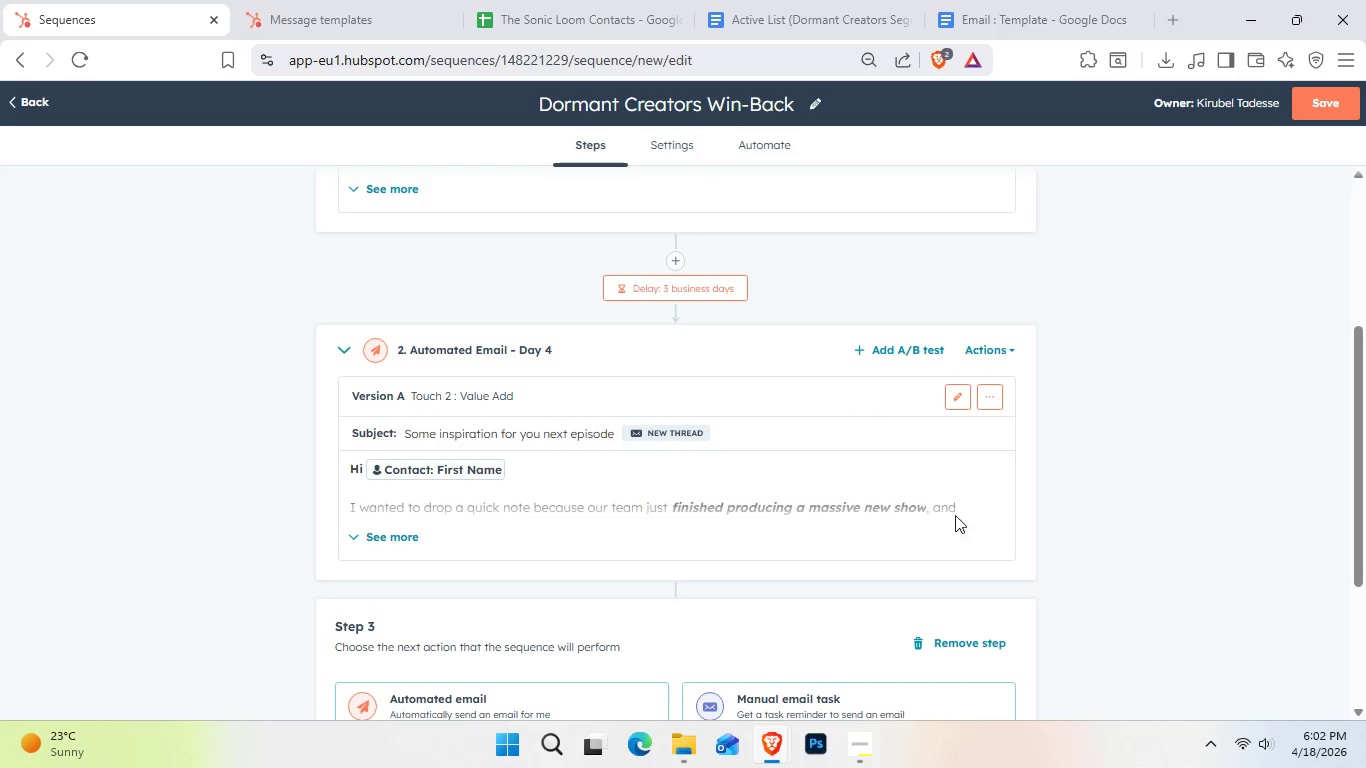 
scroll: coordinate [928, 560], scroll_direction: down, amount: 2.0
 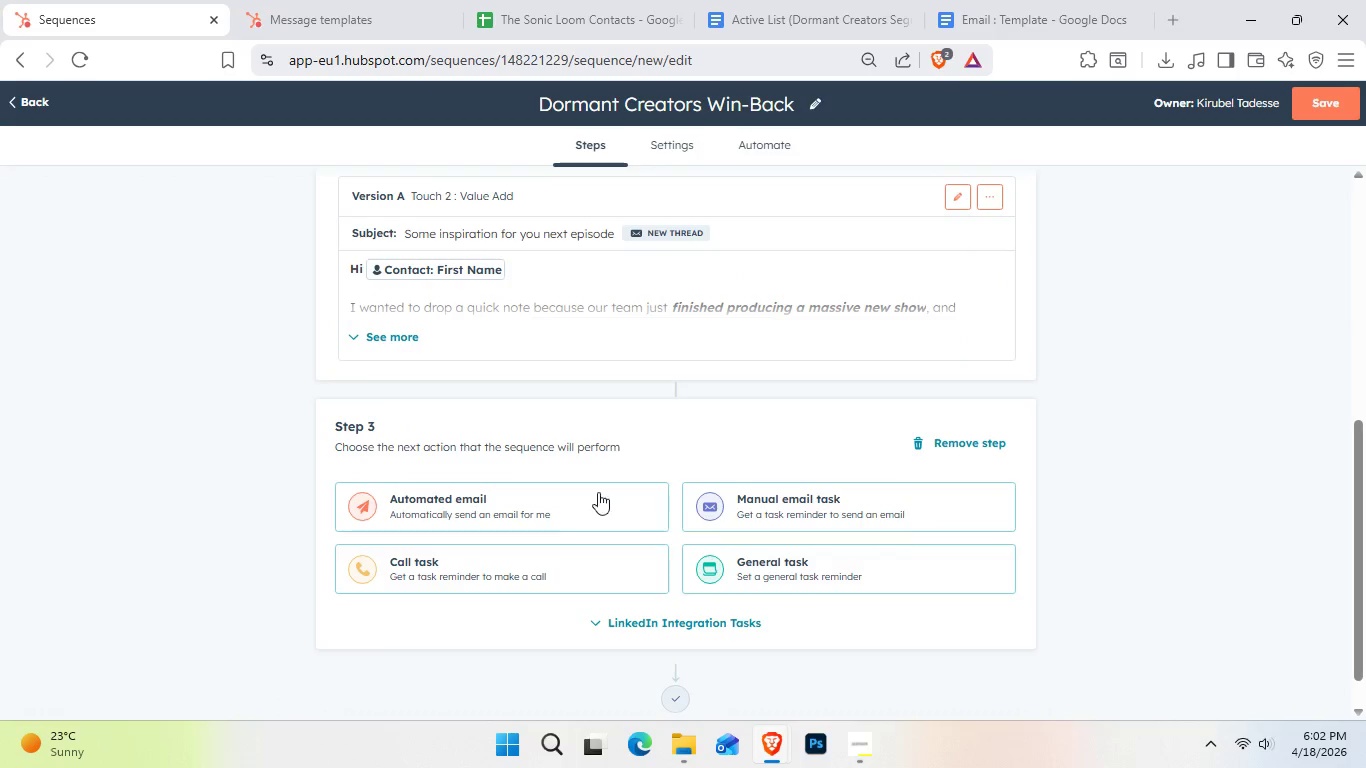 
left_click([531, 500])
 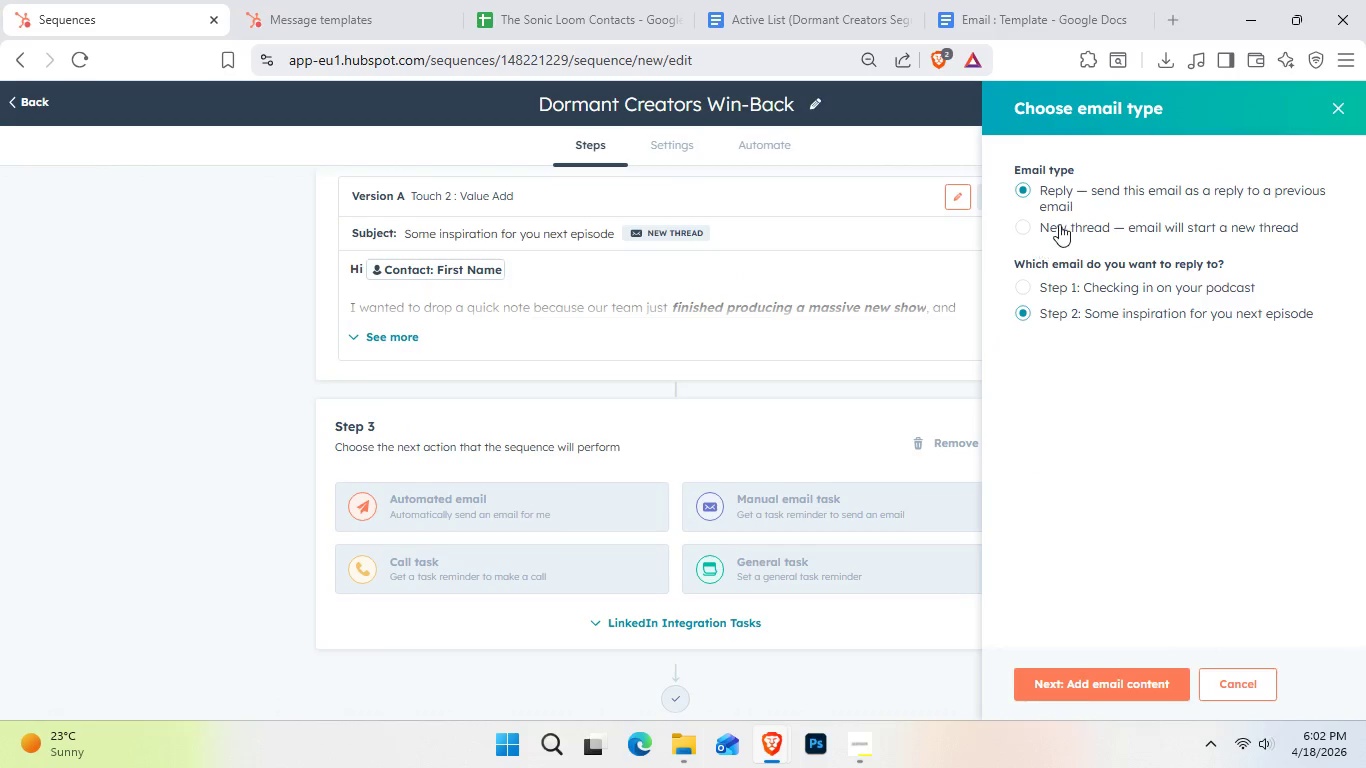 
left_click([1062, 223])
 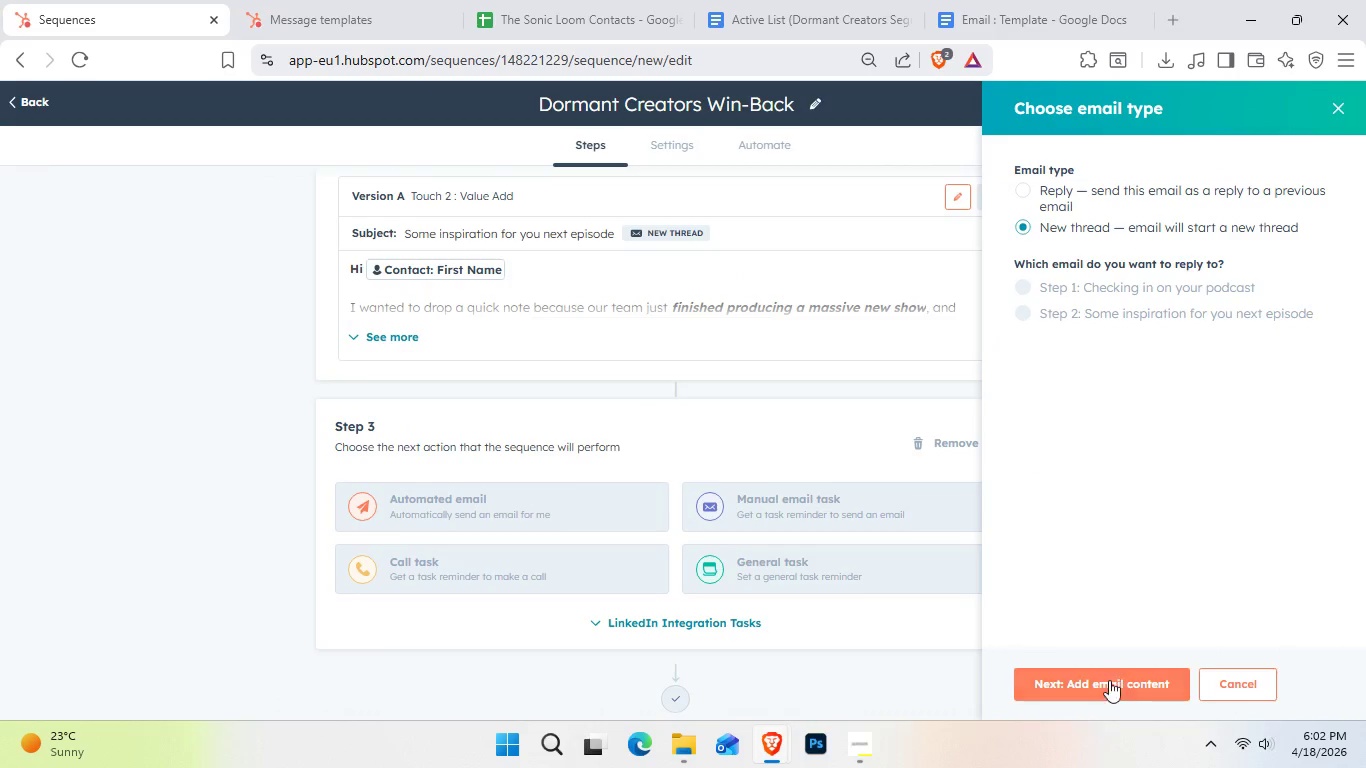 
left_click([1110, 685])
 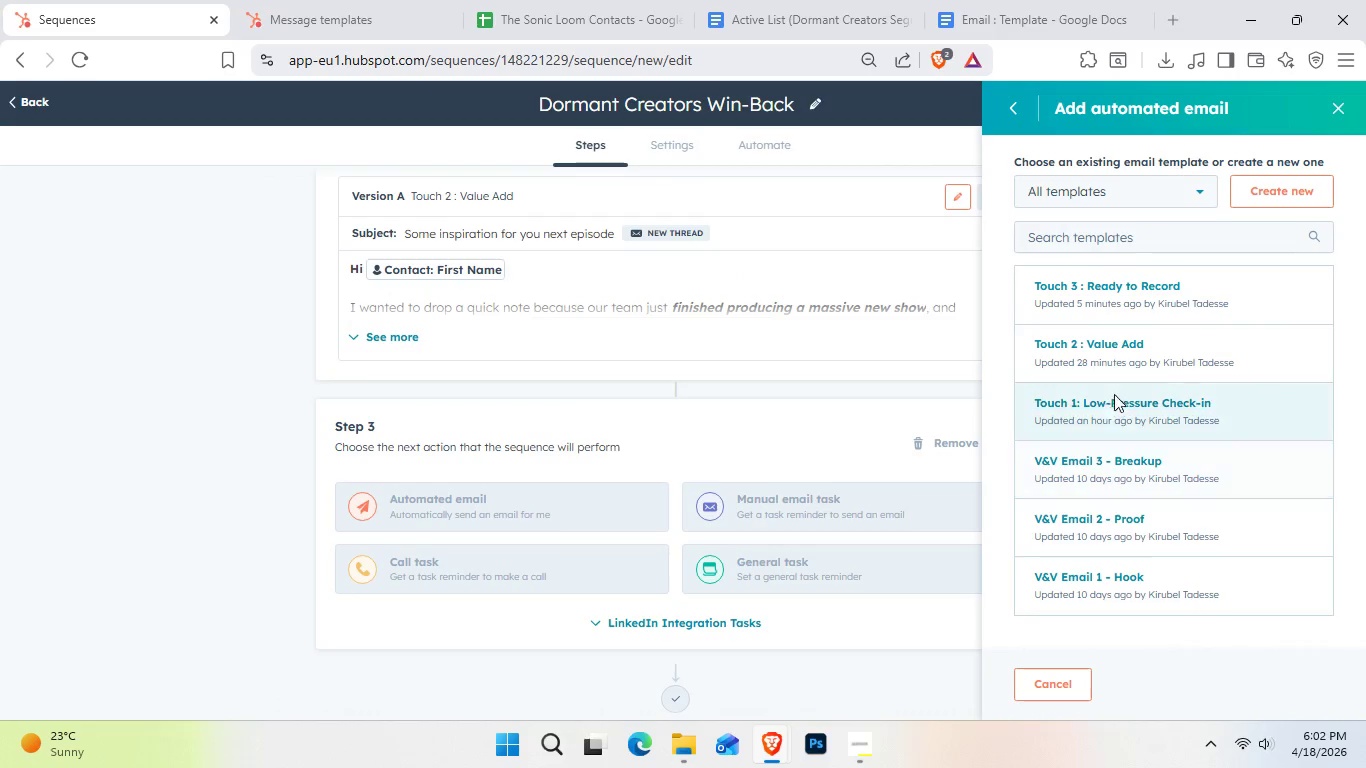 
left_click([1118, 290])
 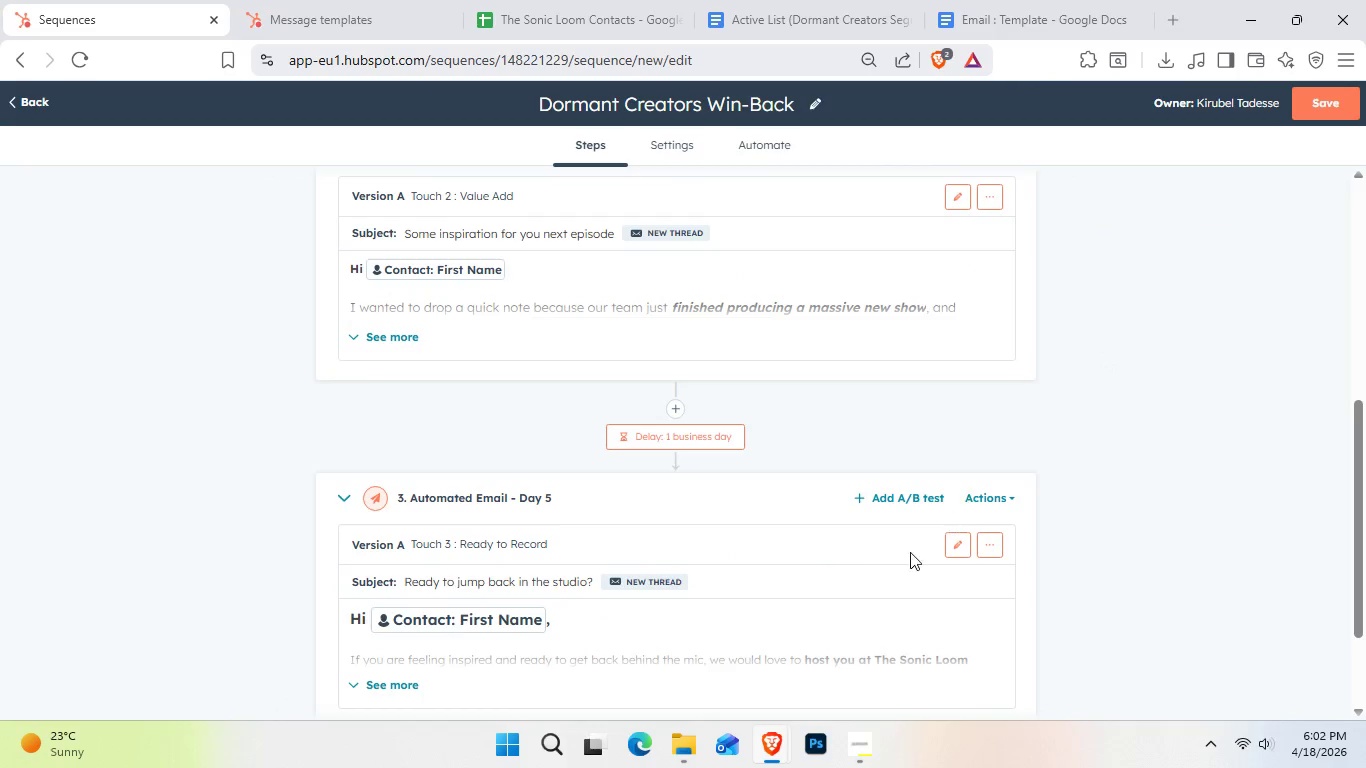 
scroll: coordinate [515, 532], scroll_direction: down, amount: 2.0
 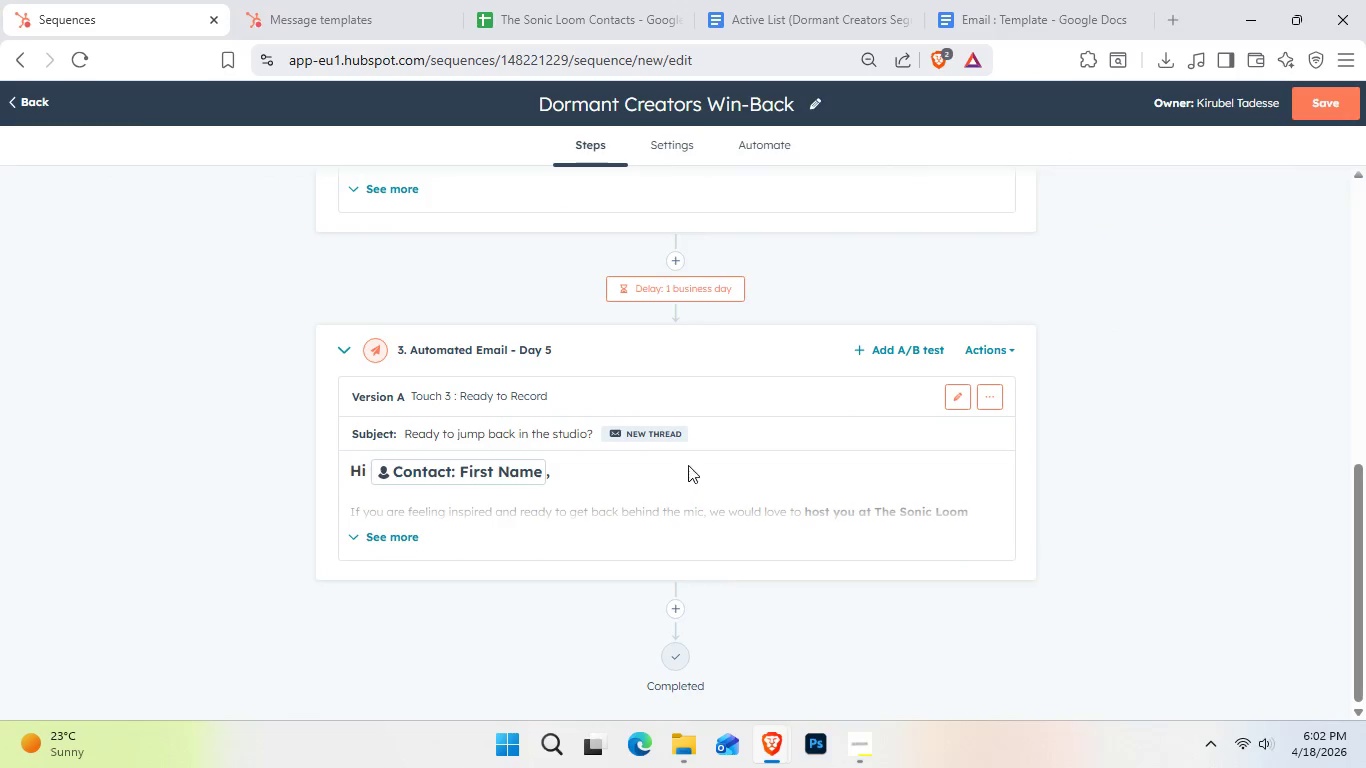 
scroll: coordinate [693, 345], scroll_direction: up, amount: 2.0
 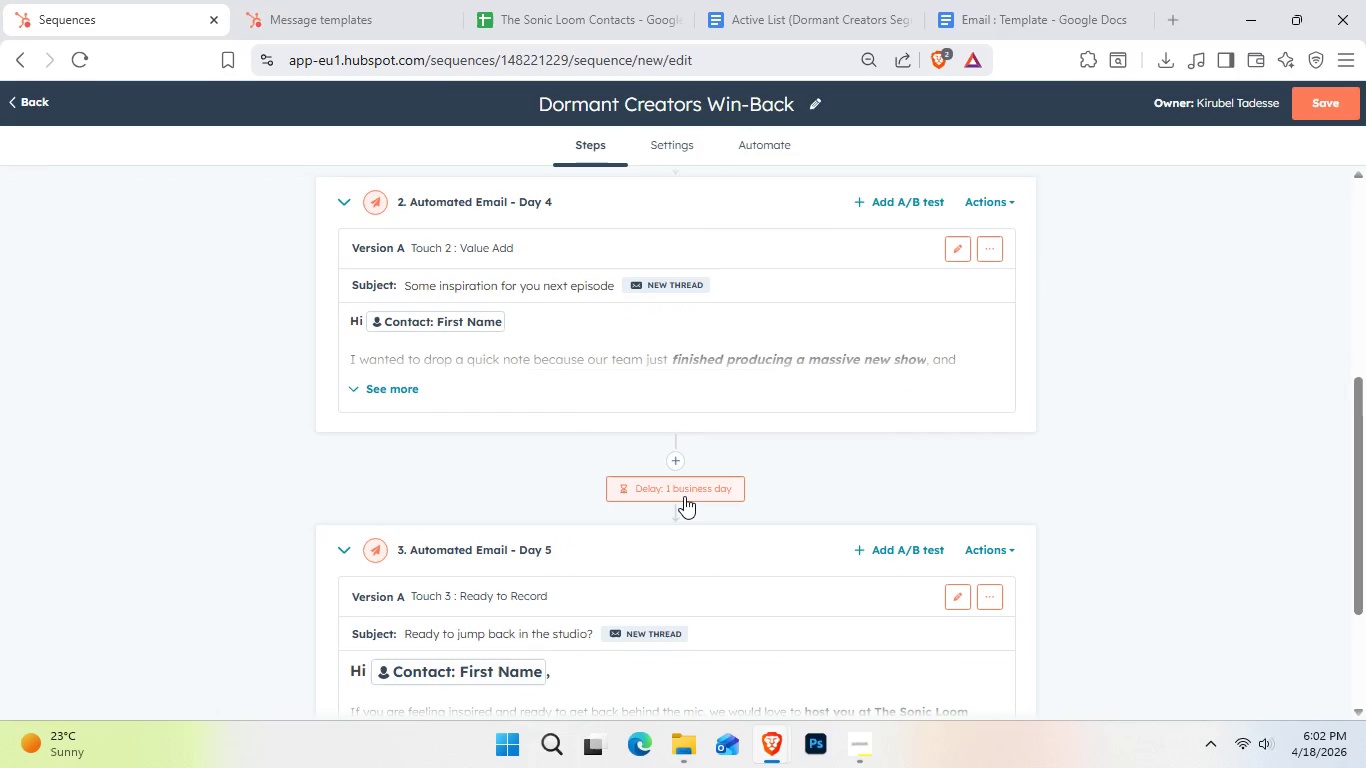 
left_click([684, 496])
 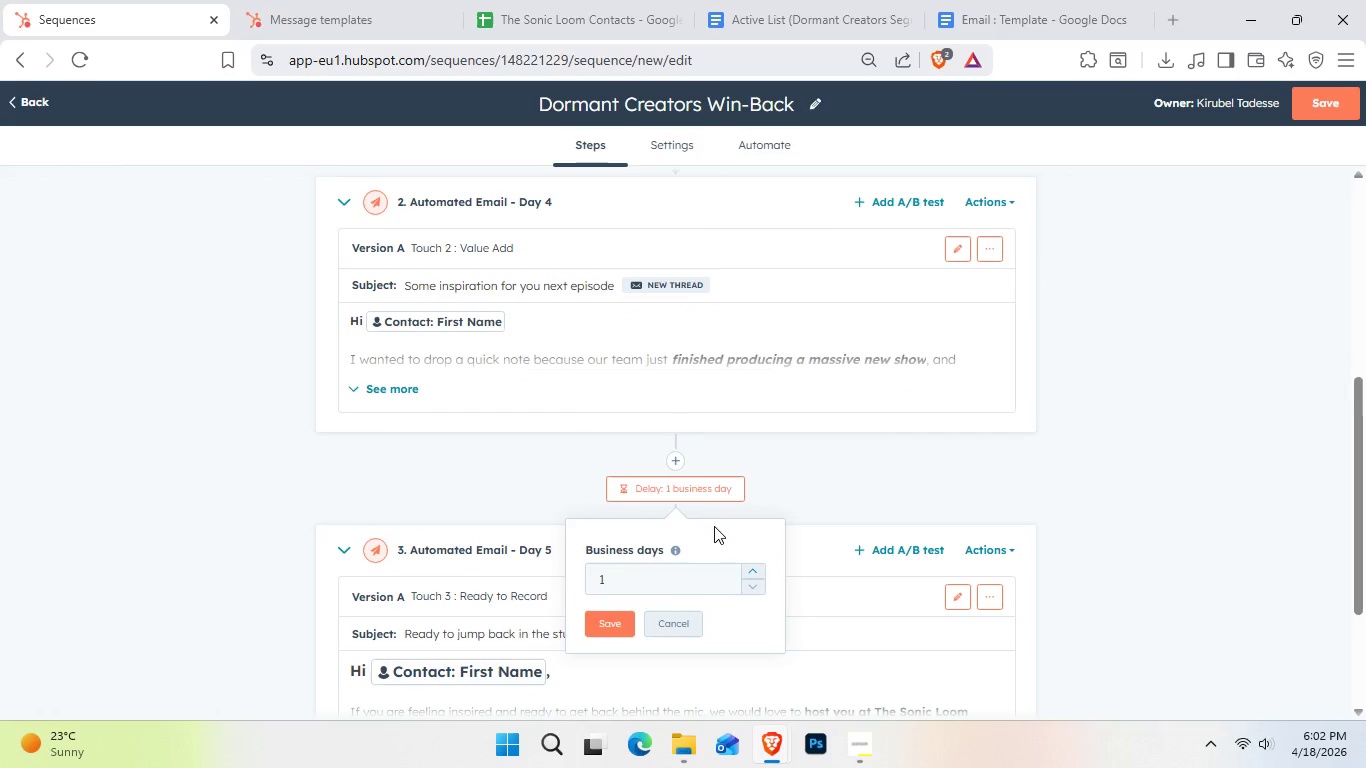 
wait(7.02)
 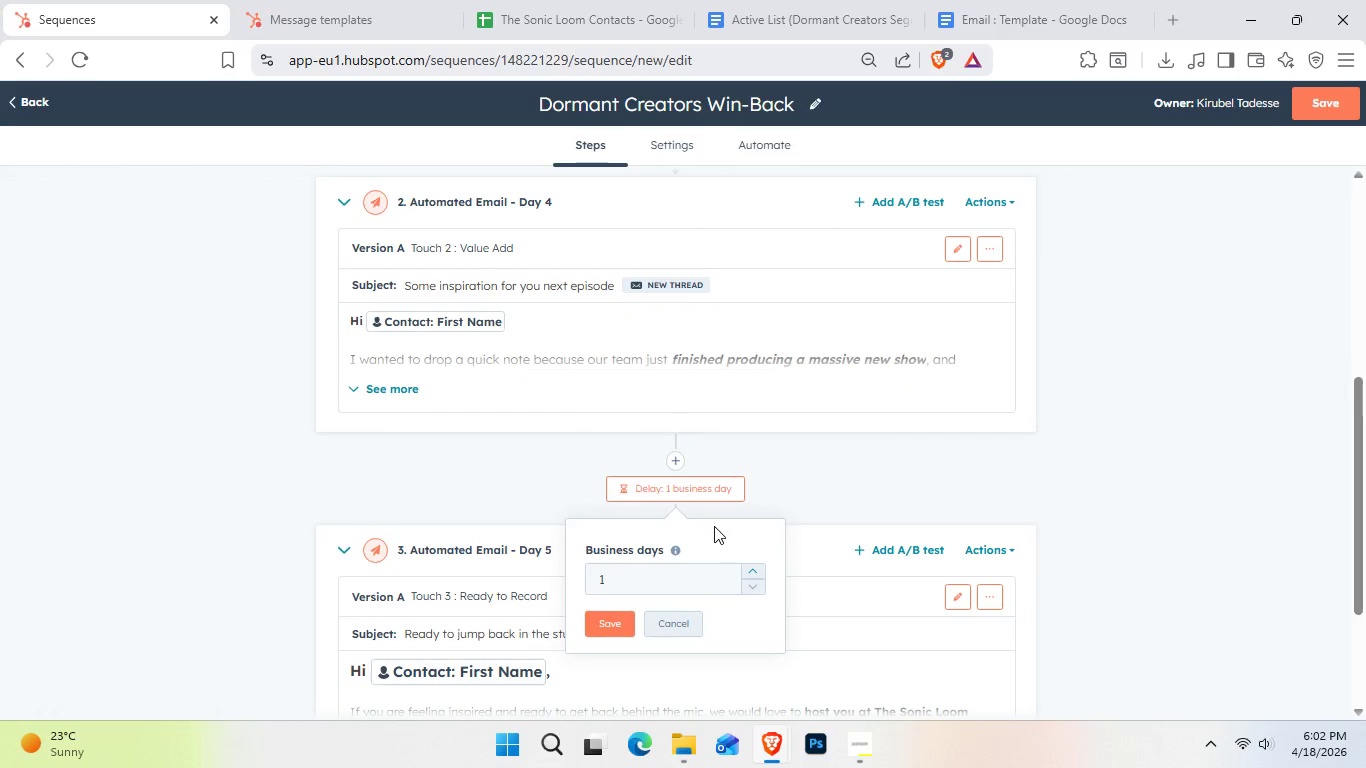 
double_click([760, 570])
 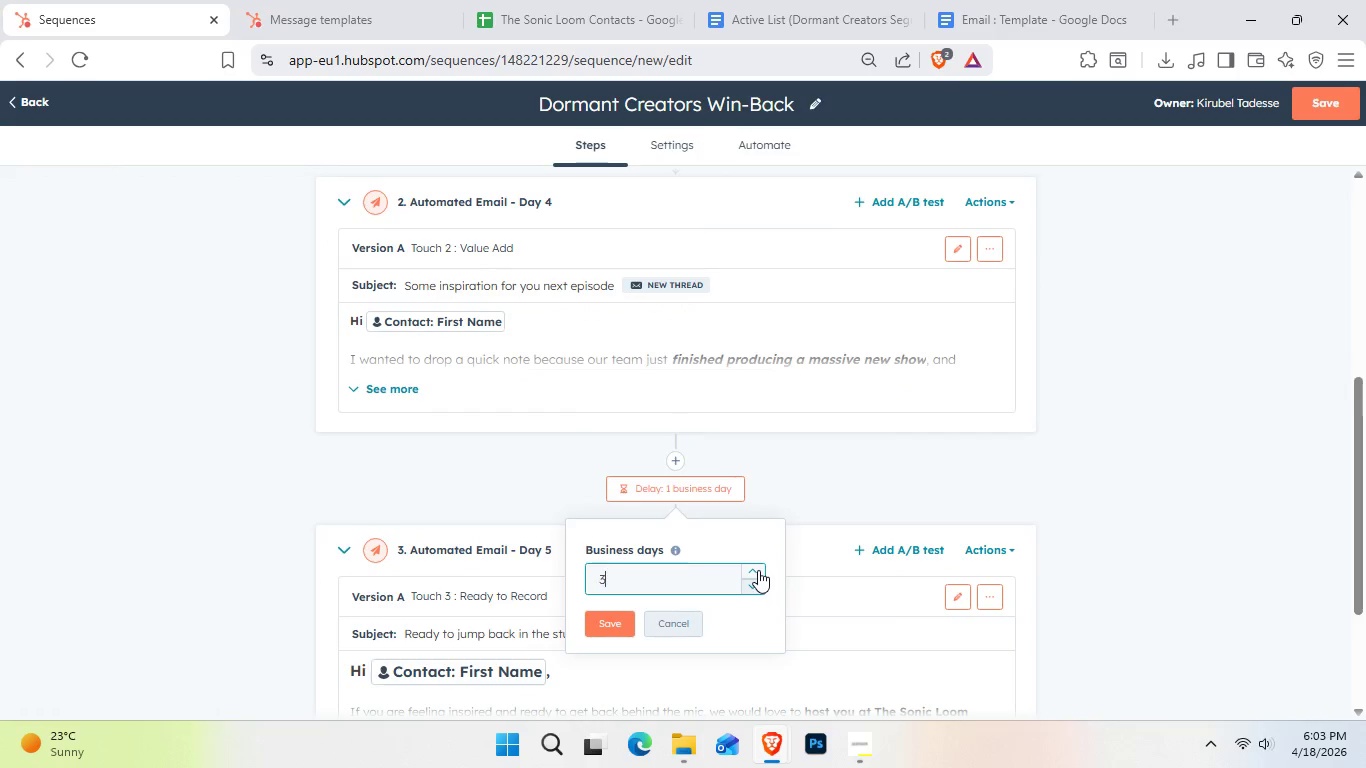 
triple_click([758, 570])
 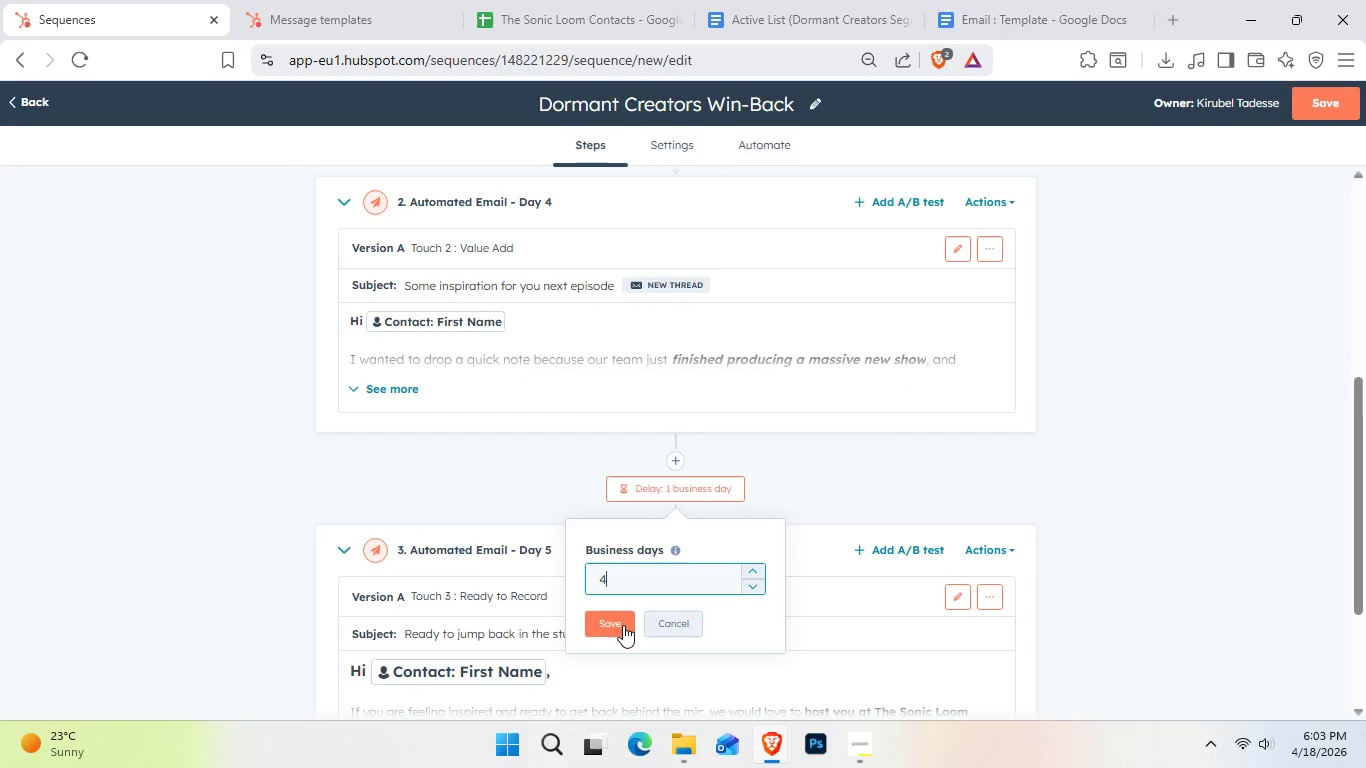 
left_click([621, 626])
 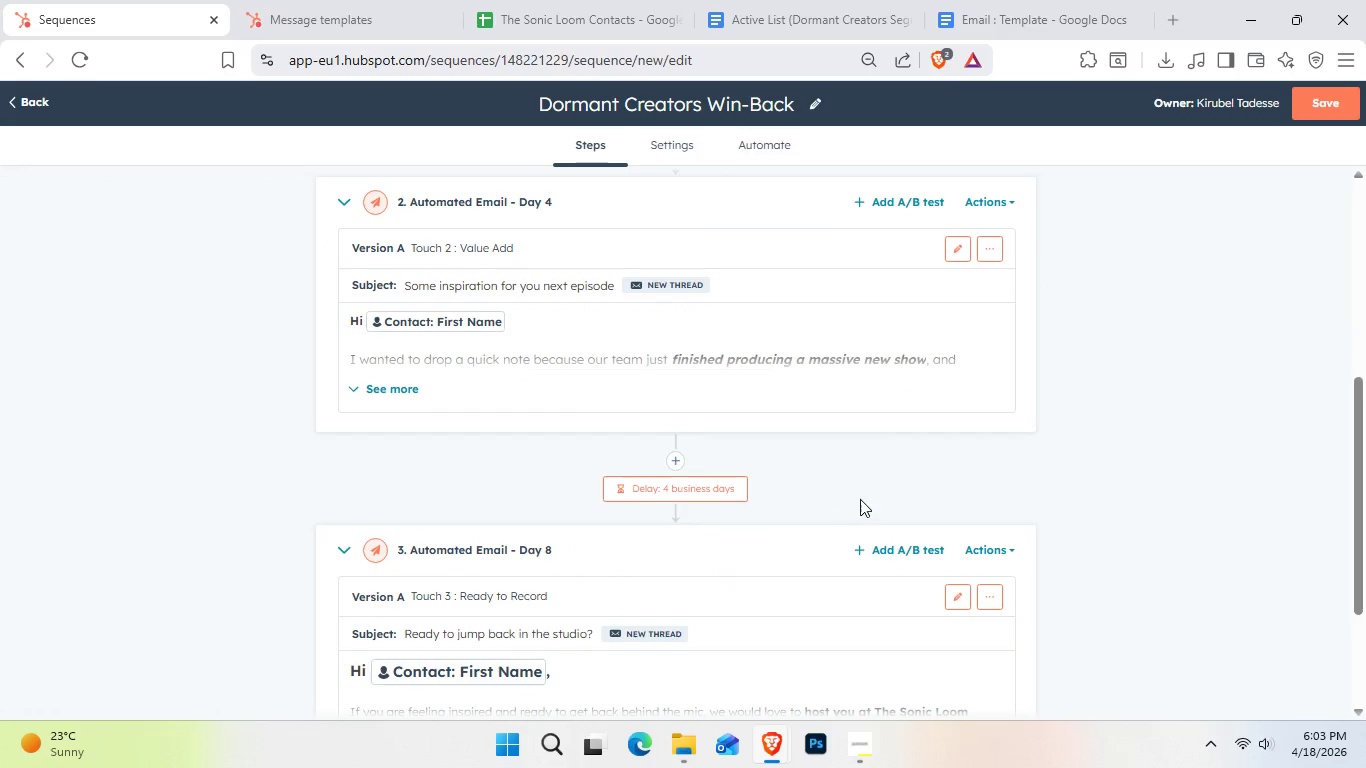 
scroll: coordinate [863, 499], scroll_direction: down, amount: 3.0
 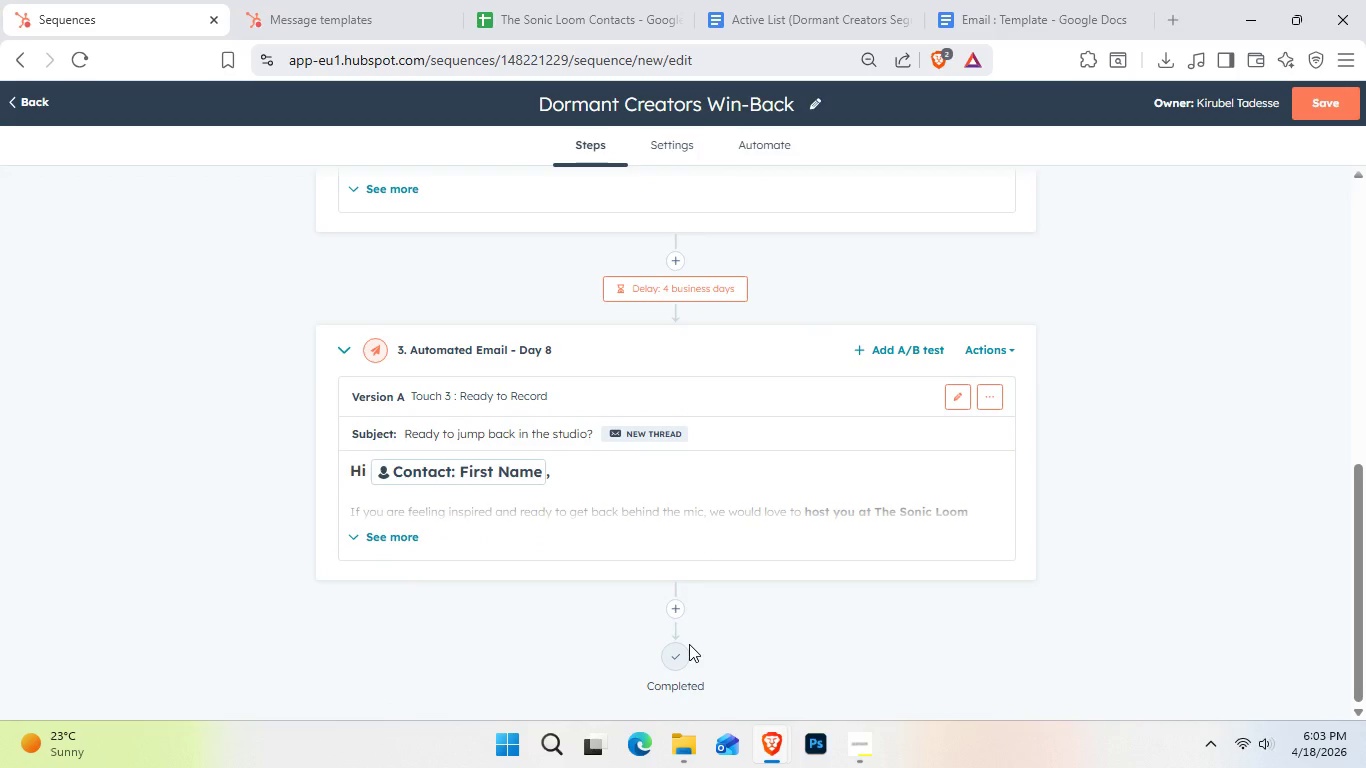 
wait(12.33)
 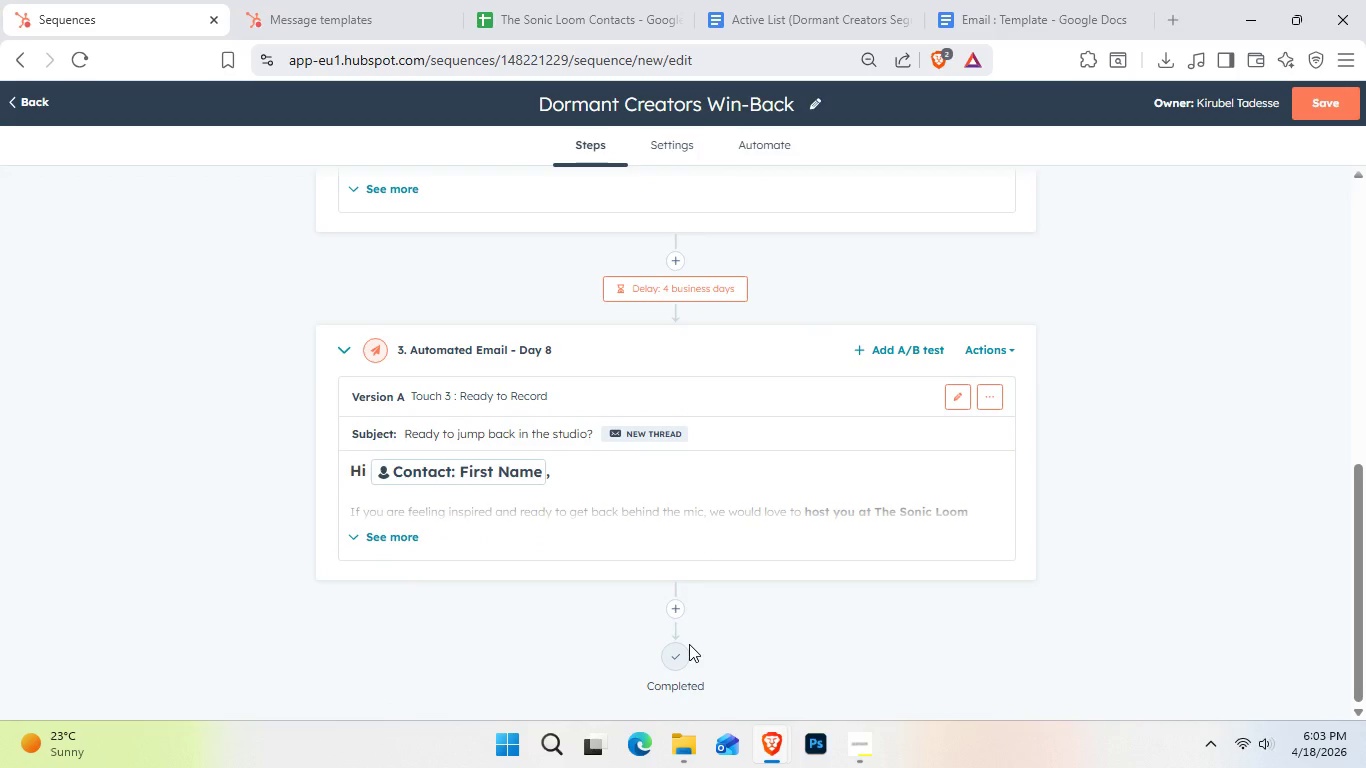 
hold_key(key=ControlLeft, duration=1.02)
hold_key(key=ControlLeft, duration=0.94)
scroll: coordinate [844, 622], scroll_direction: up, amount: 5.0
 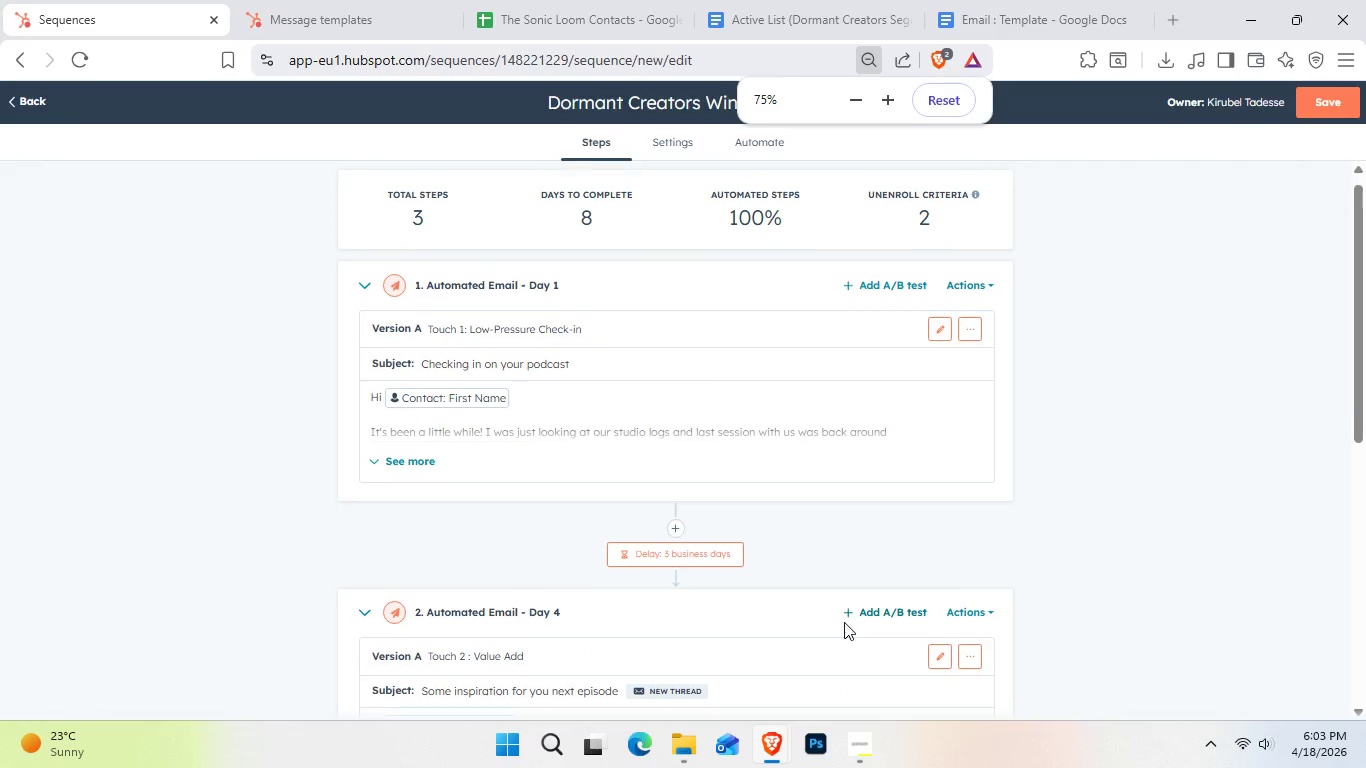 
hold_key(key=ControlLeft, duration=0.84)
 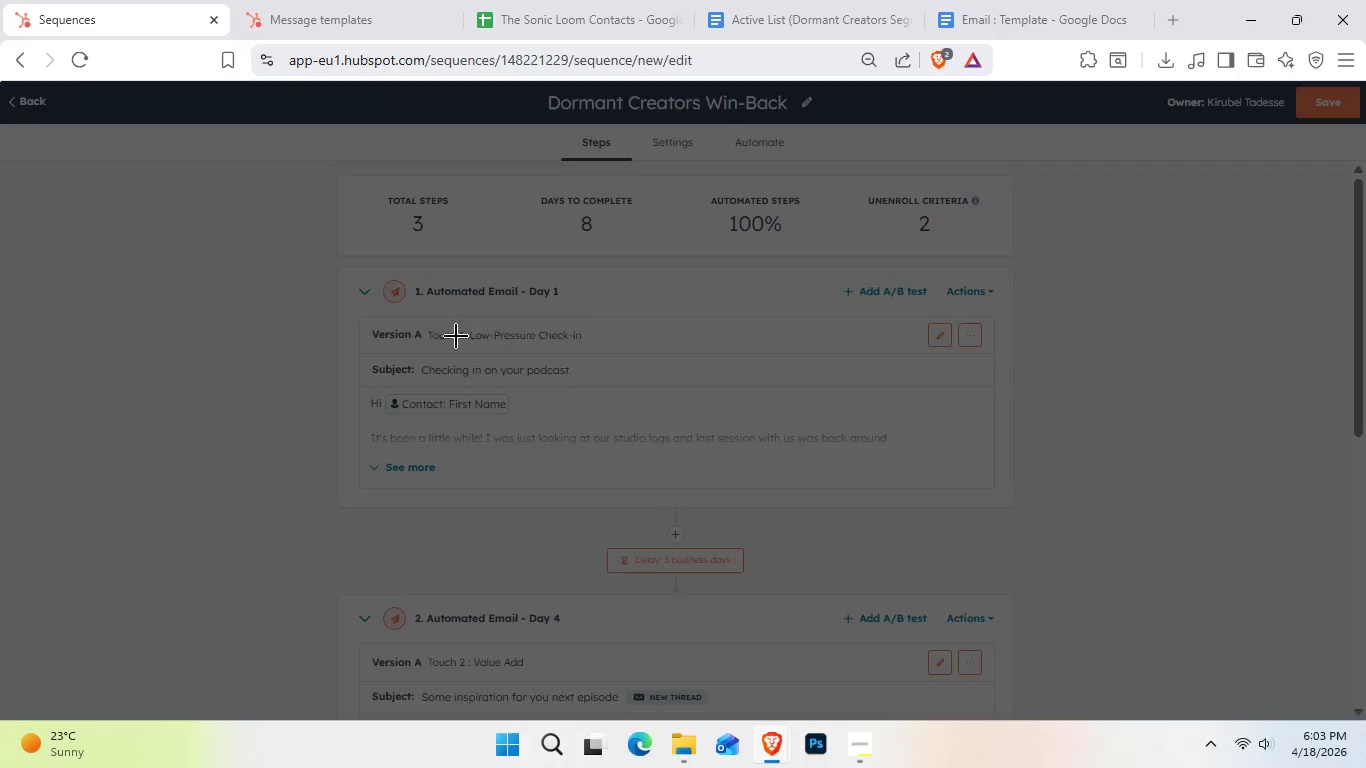 
hold_key(key=ShiftLeft, duration=0.59)
 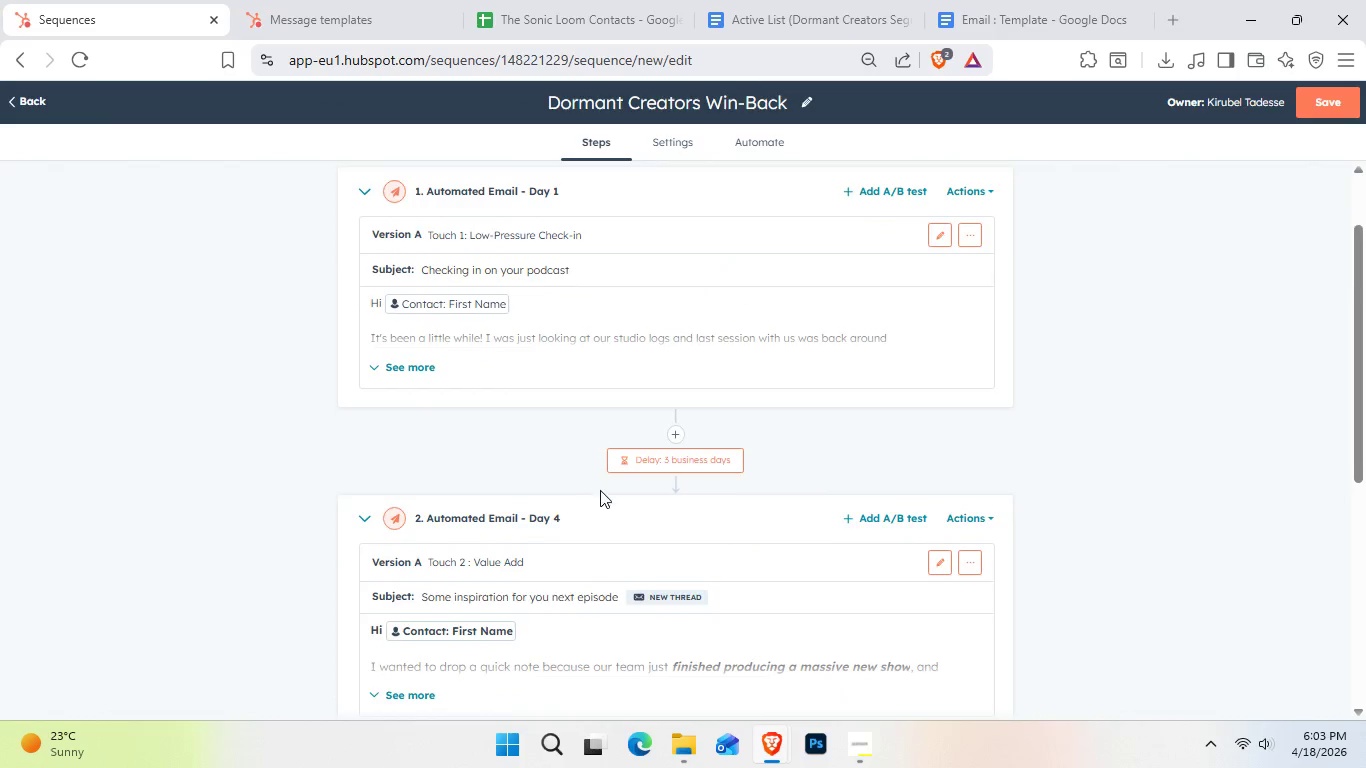 
scroll: coordinate [844, 622], scroll_direction: down, amount: 1.0
 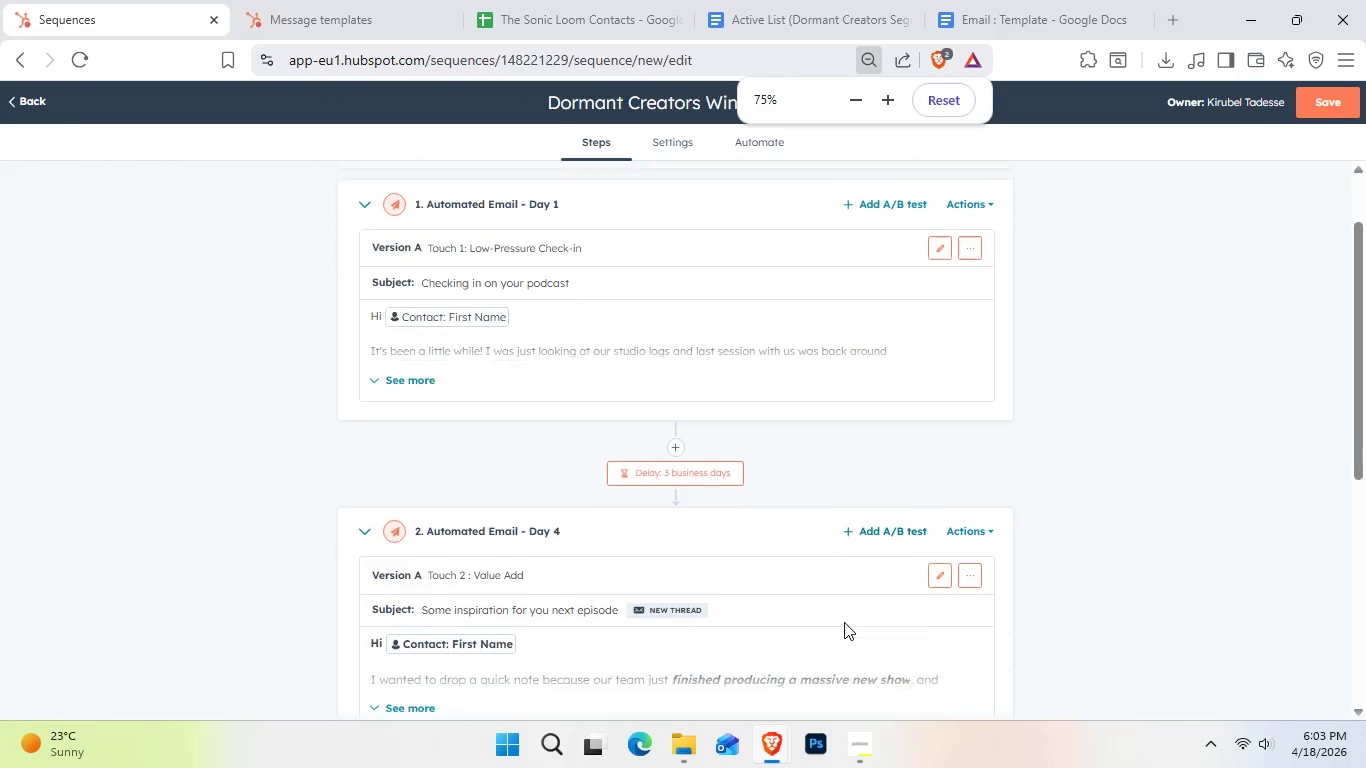 
key(Control+Shift+S)
 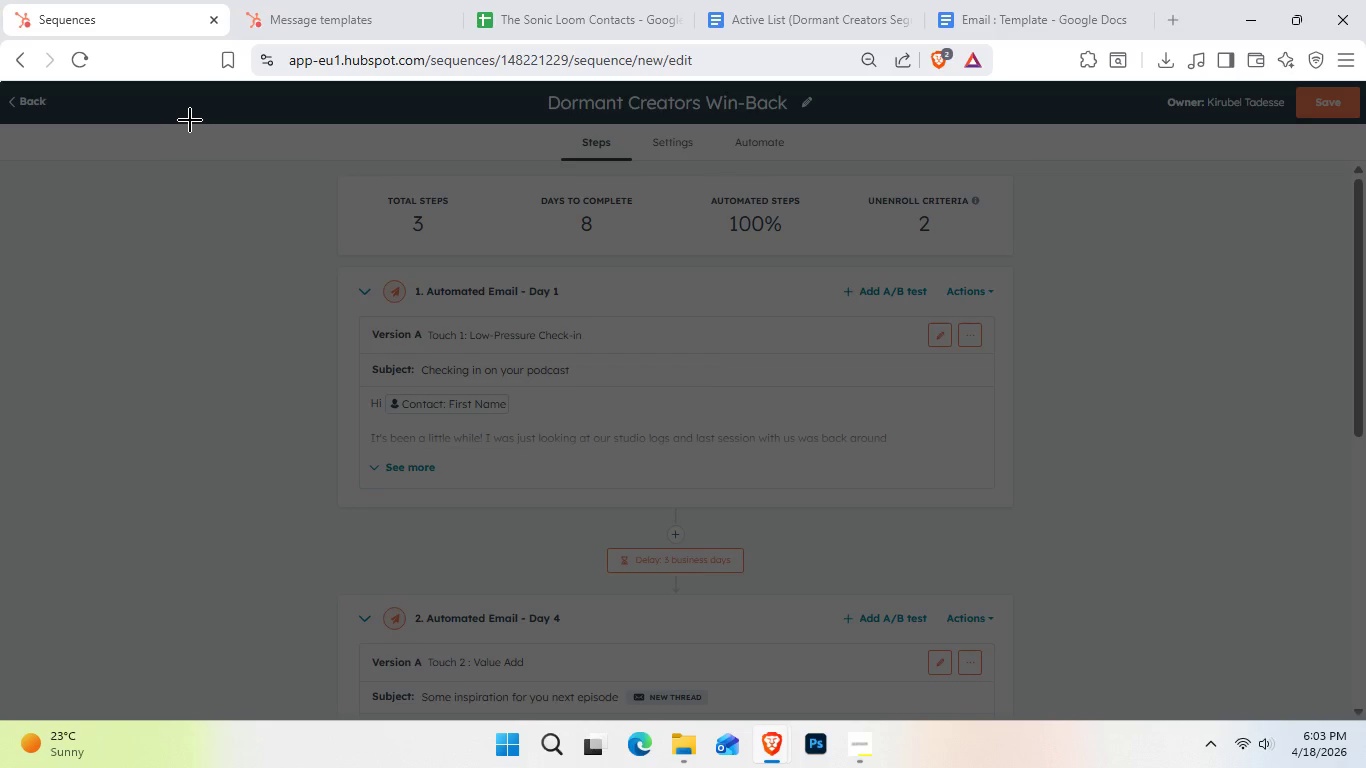 
scroll: coordinate [603, 500], scroll_direction: up, amount: 3.0
 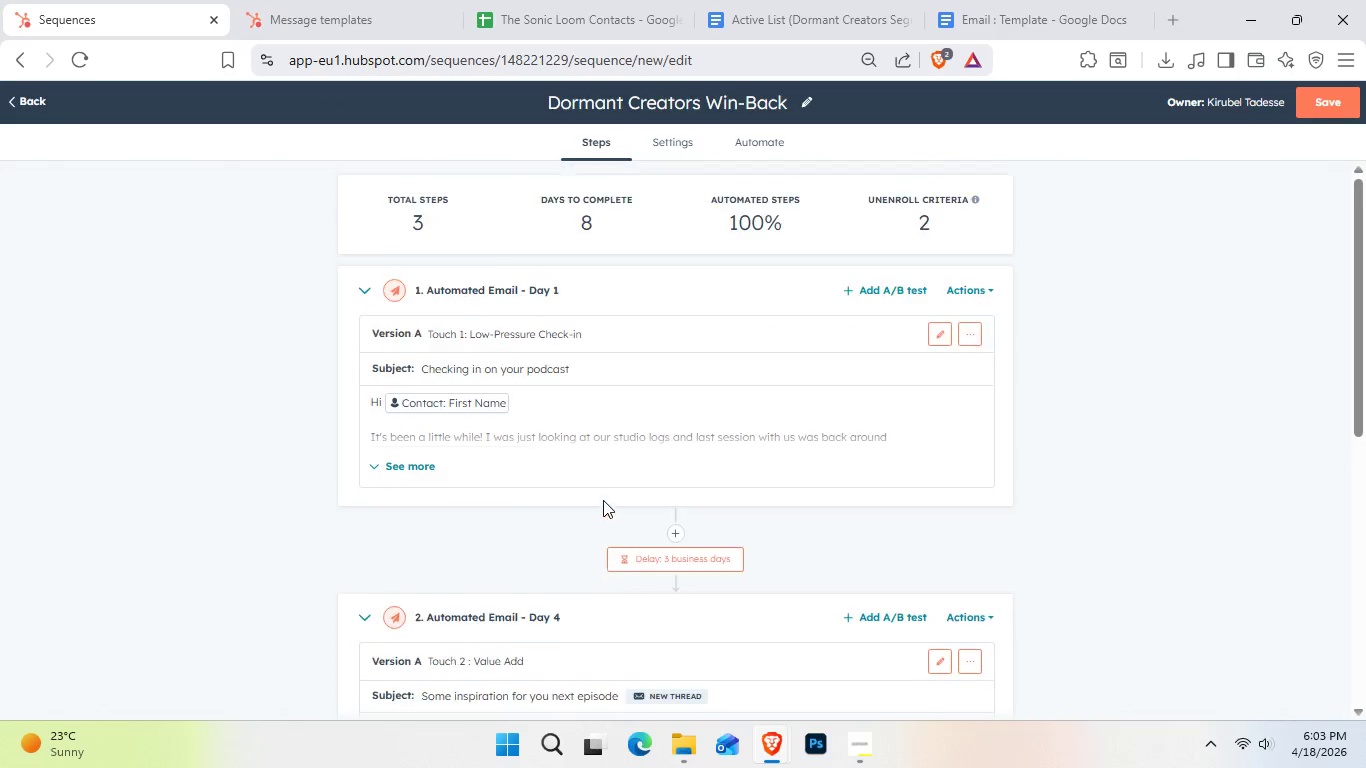 
left_click_drag(start_coordinate=[196, 116], to_coordinate=[1244, 580])
 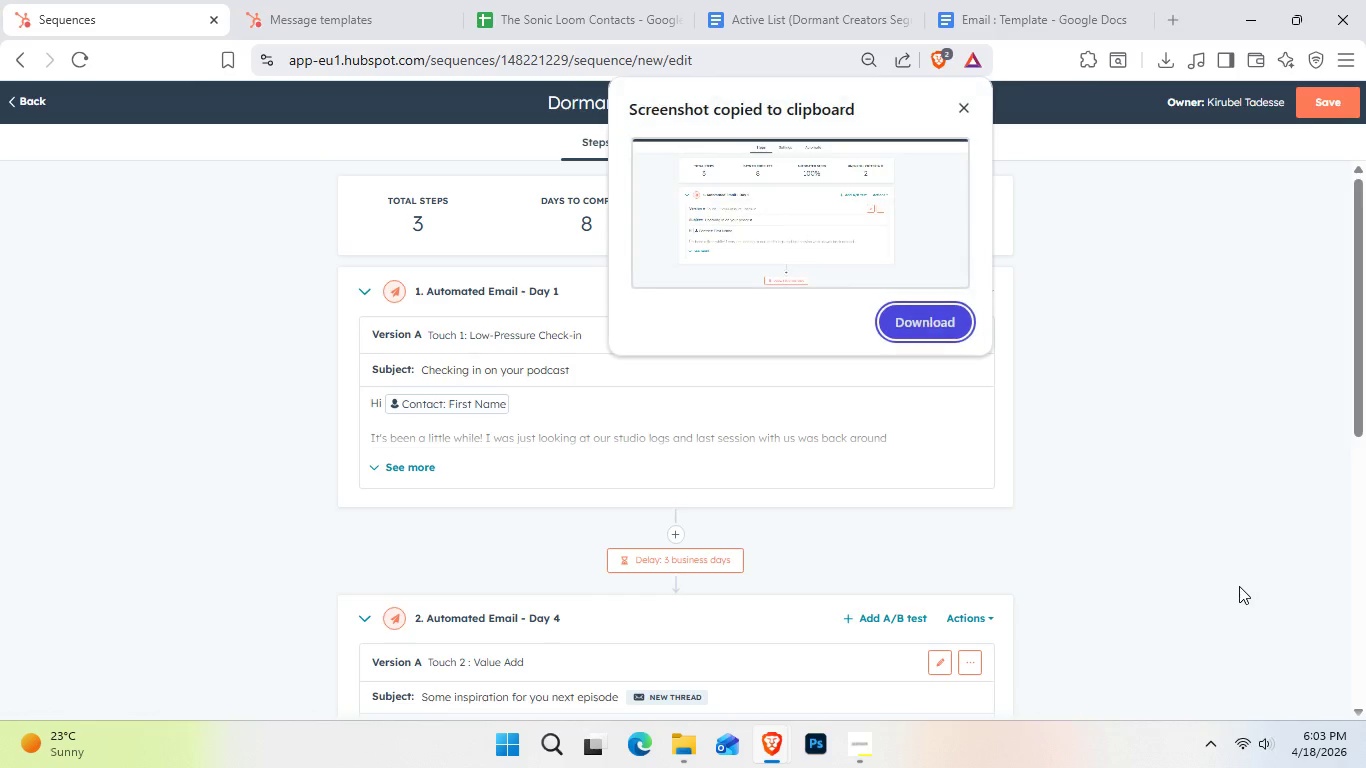 
key(Control+C)
 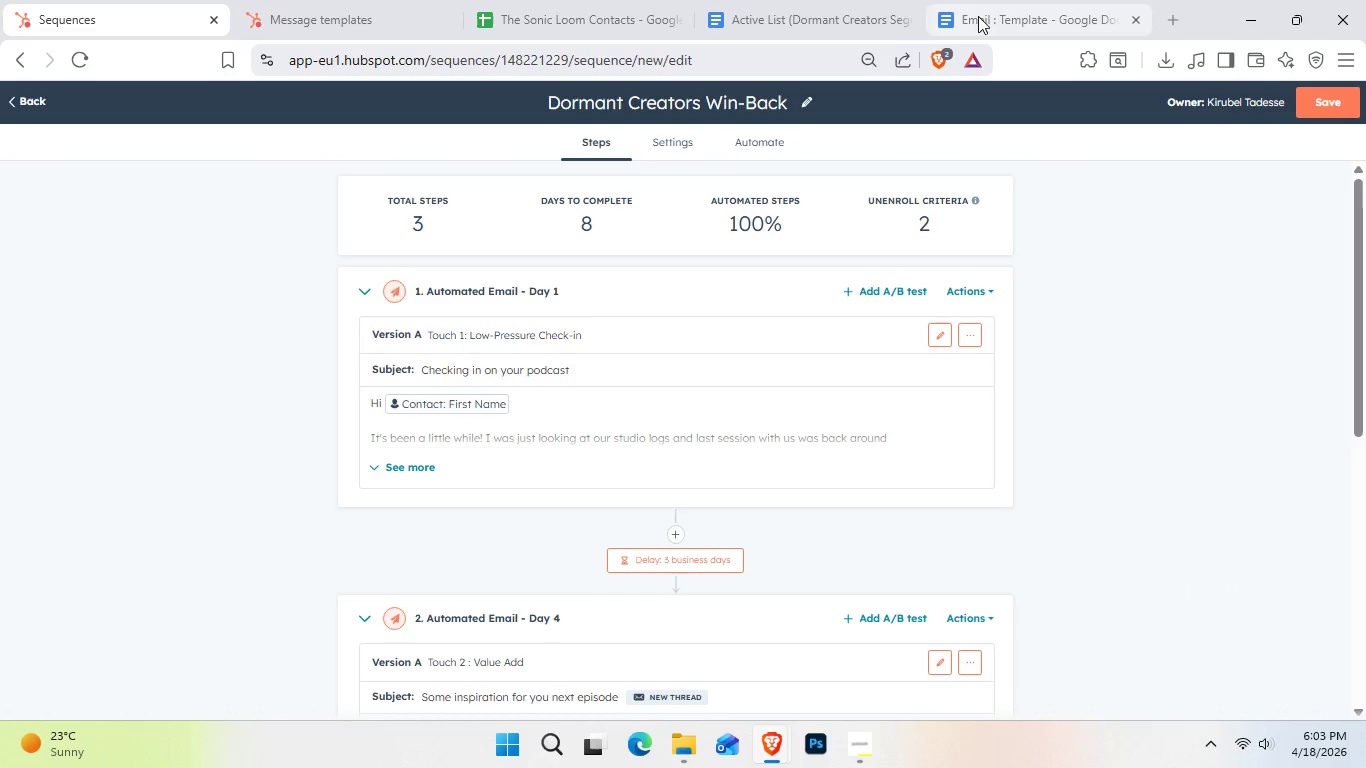 
left_click([978, 16])
 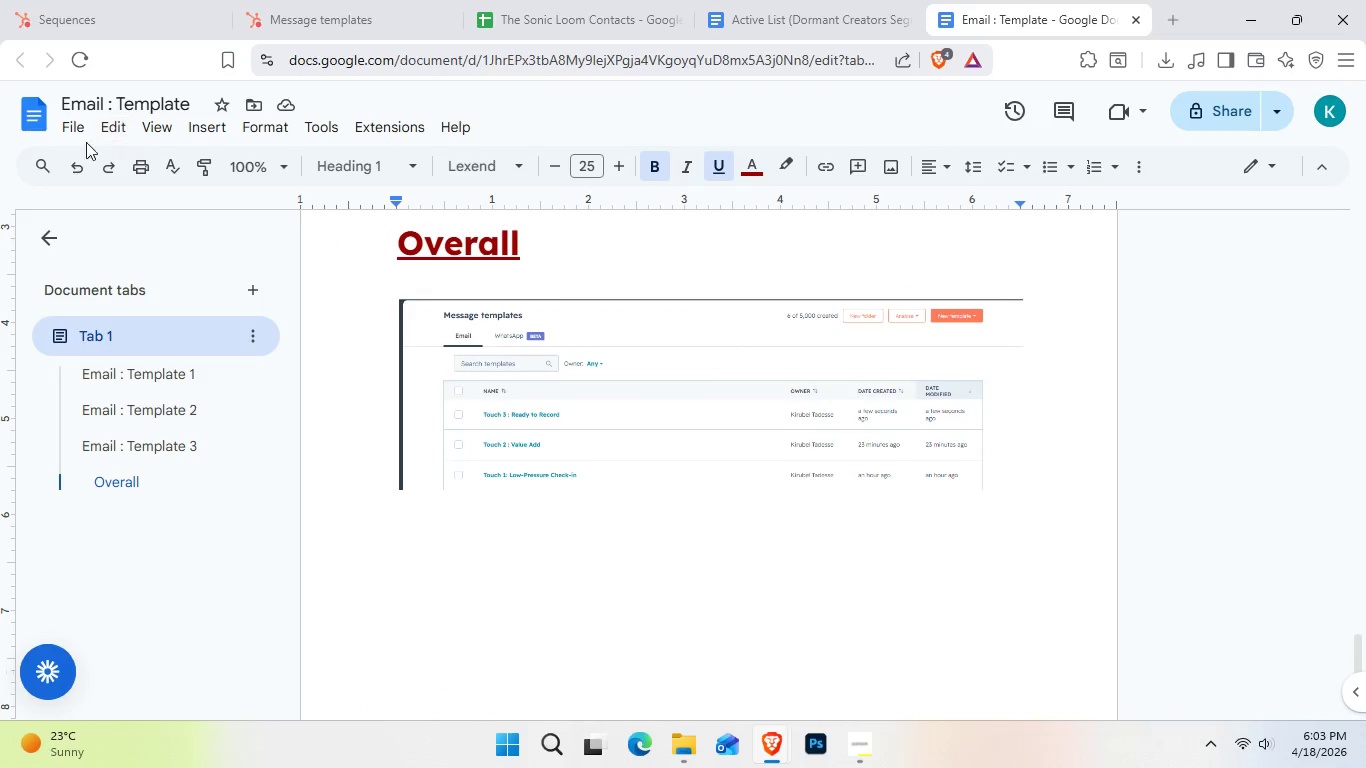 
left_click([87, 117])
 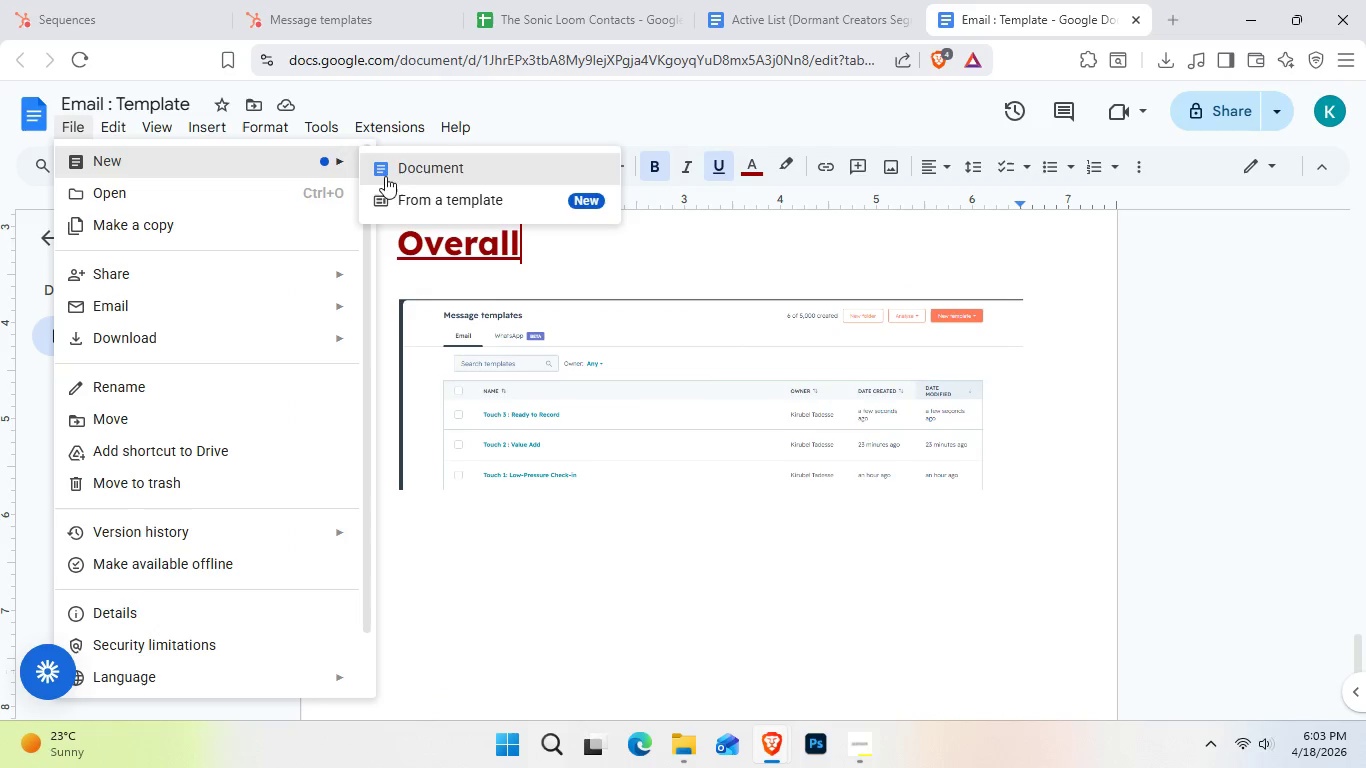 
left_click([443, 174])
 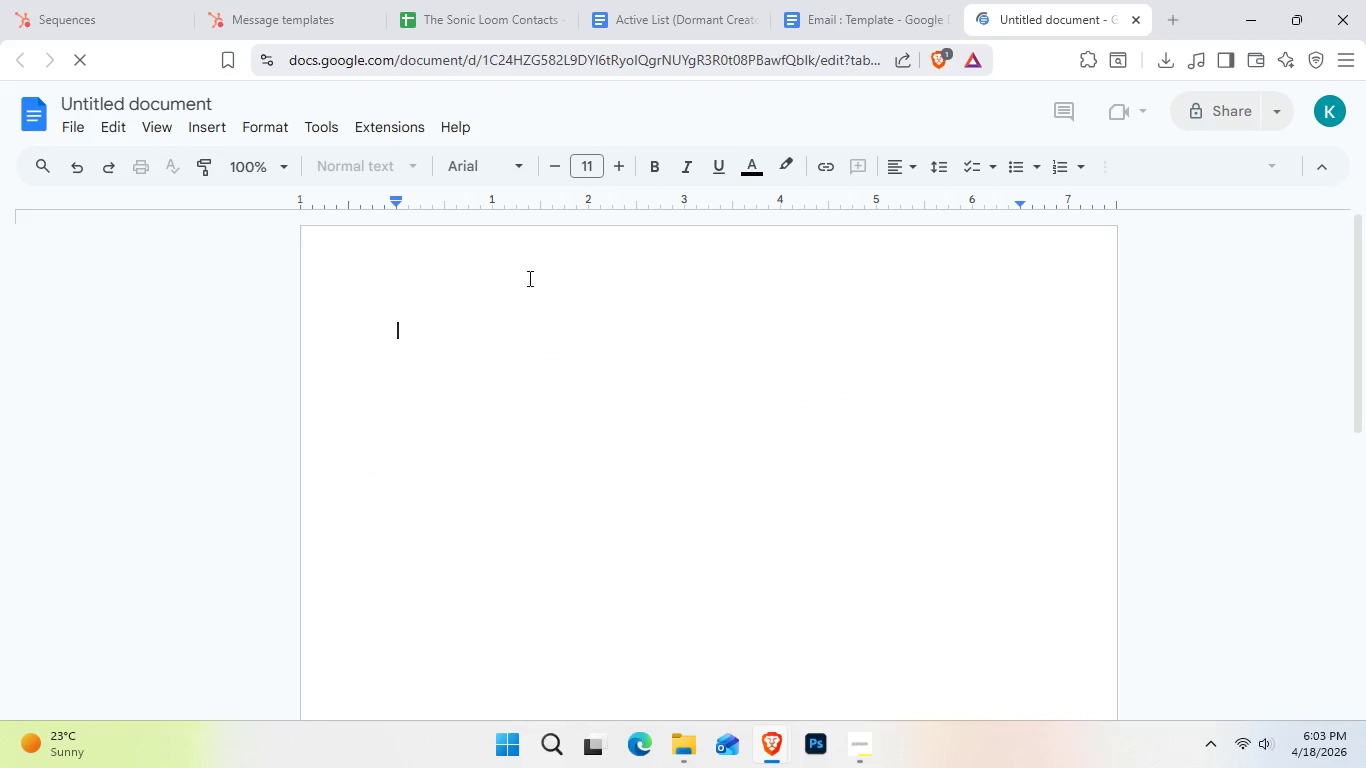 
mouse_move([597, 273])
 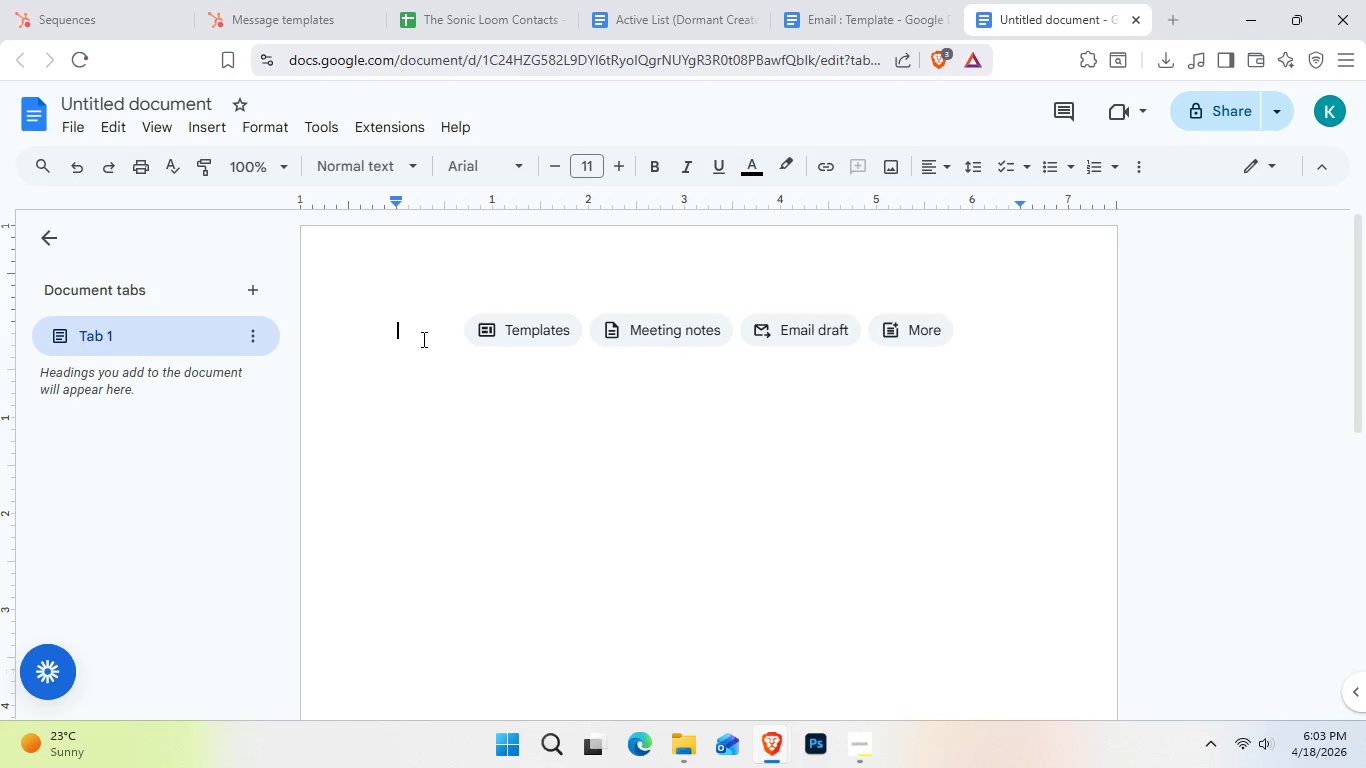 
wait(7.31)
 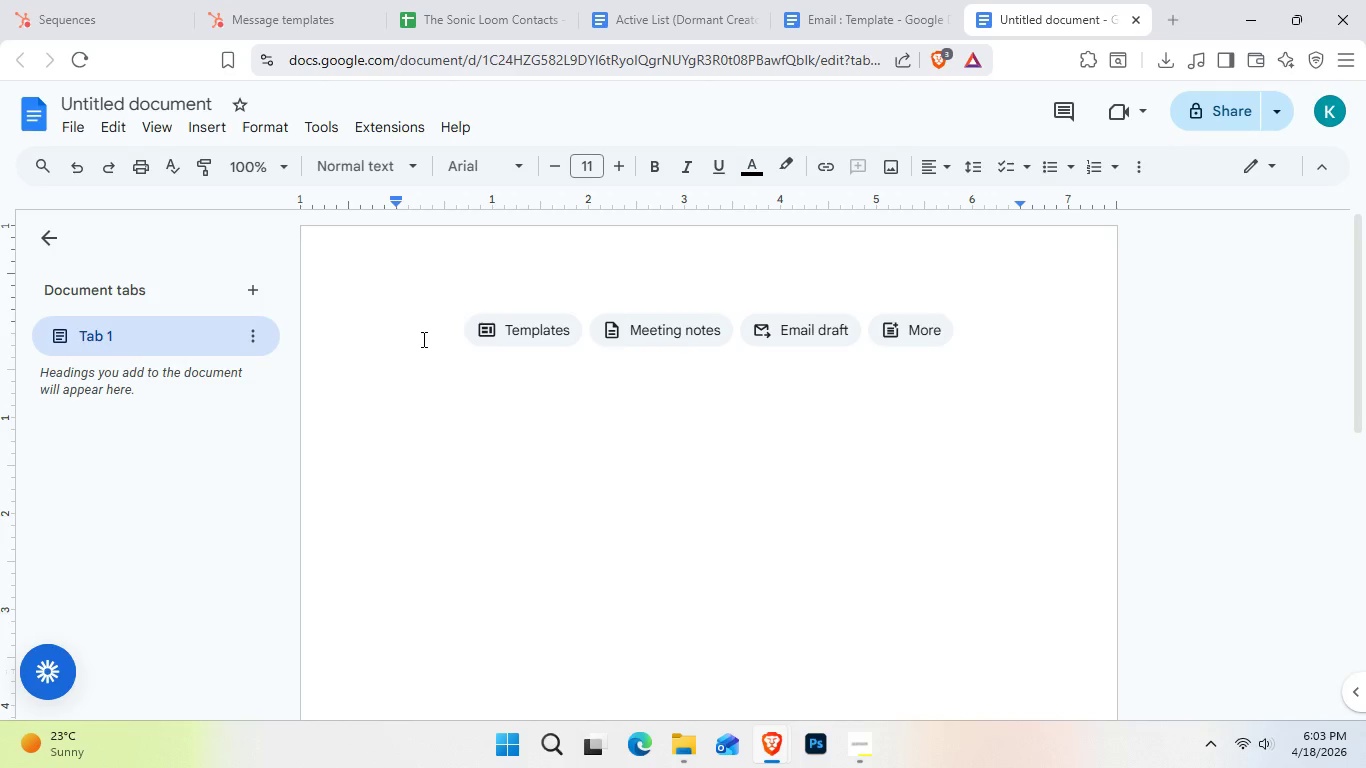 
key(Control+V)
 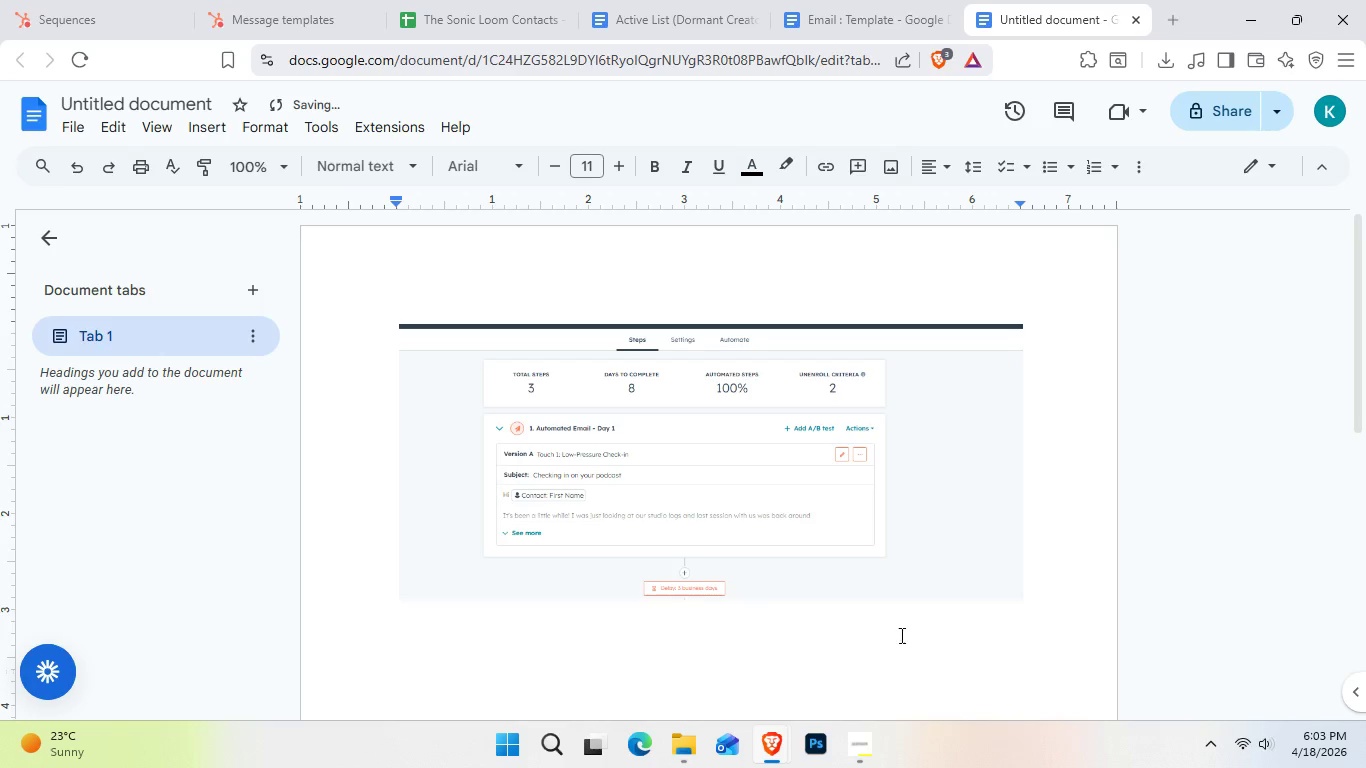 
key(Shift+Enter)
 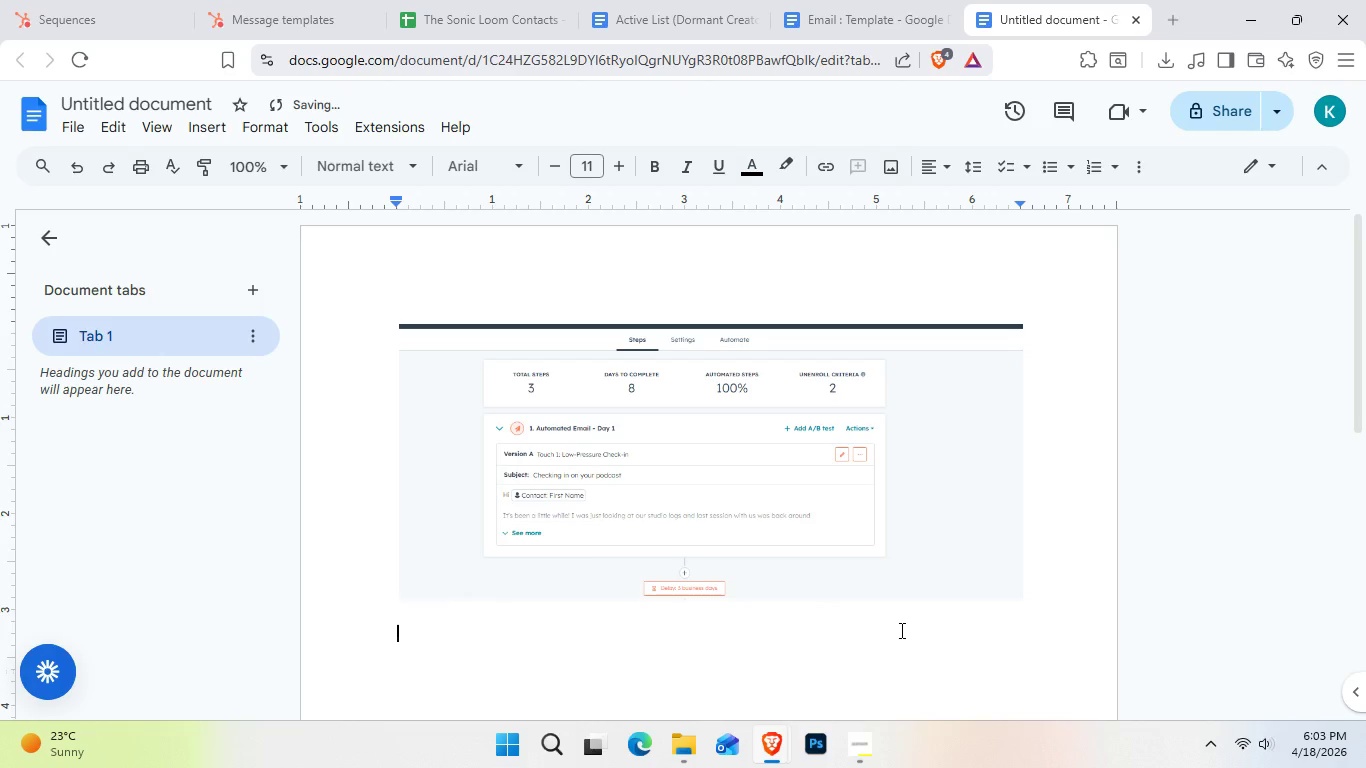 
key(Shift+Enter)
 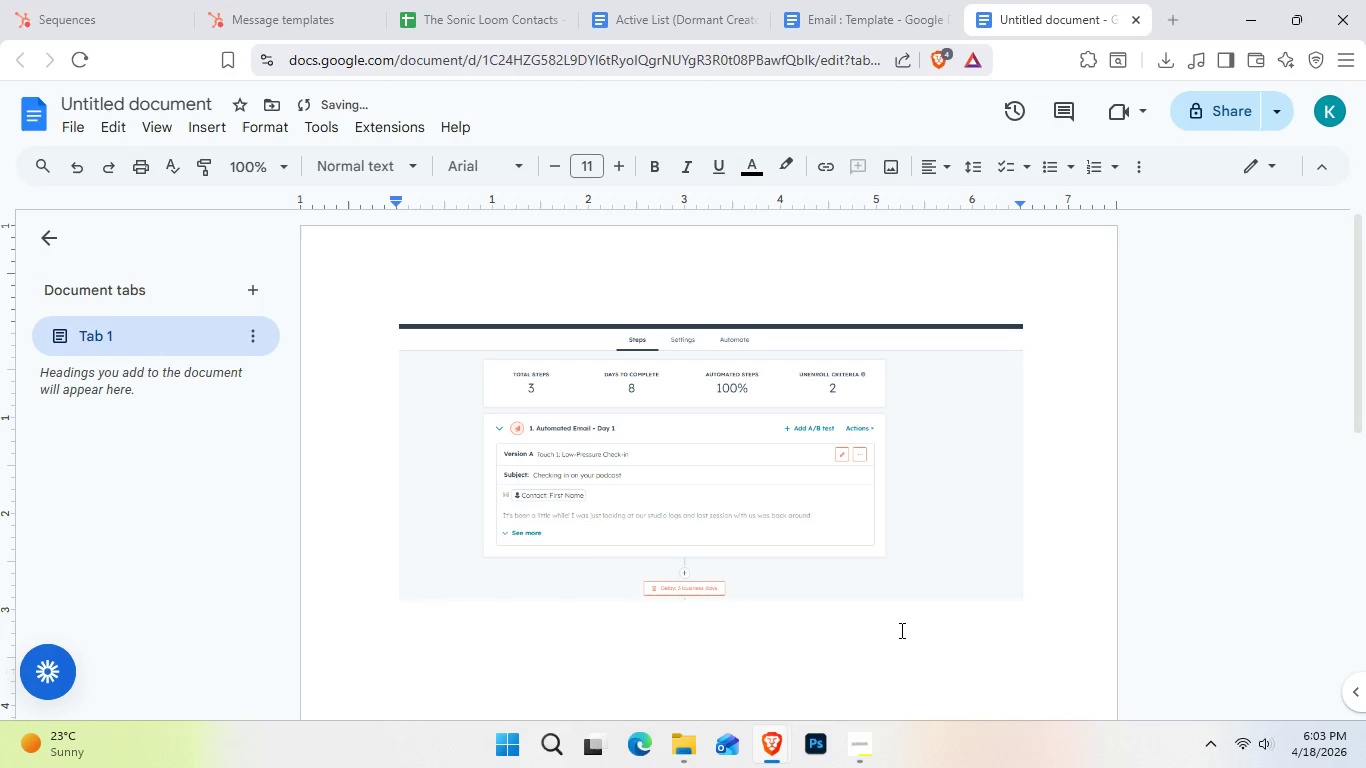 
key(Enter)
 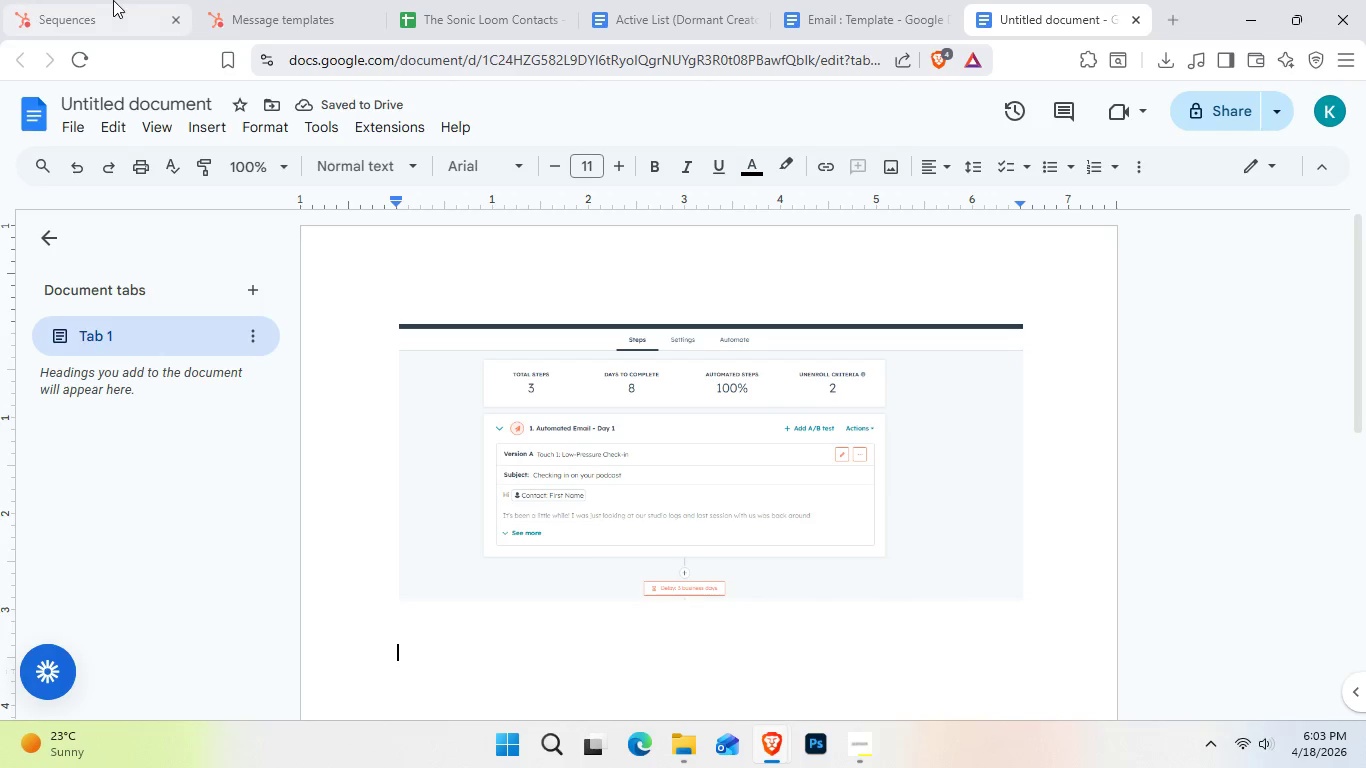 
left_click([141, 0])
 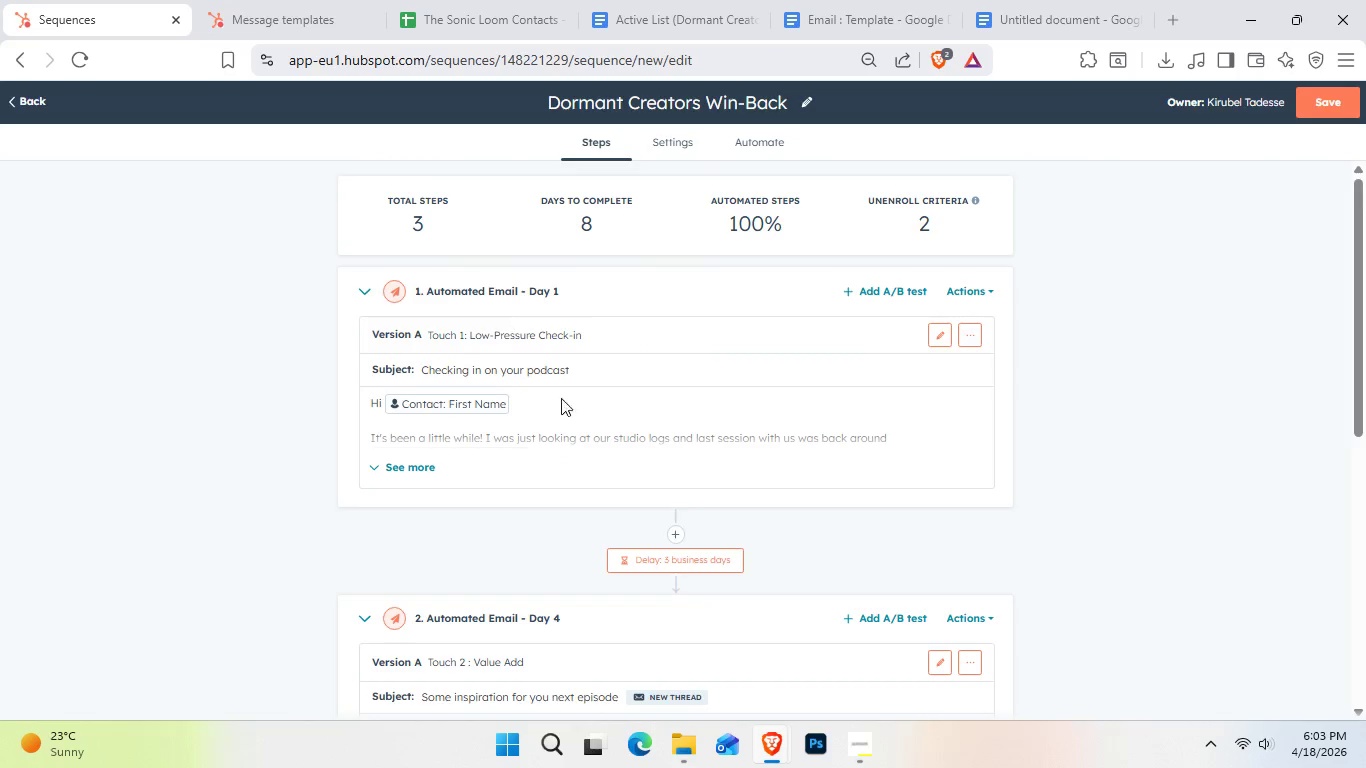 
scroll: coordinate [498, 436], scroll_direction: down, amount: 3.0
 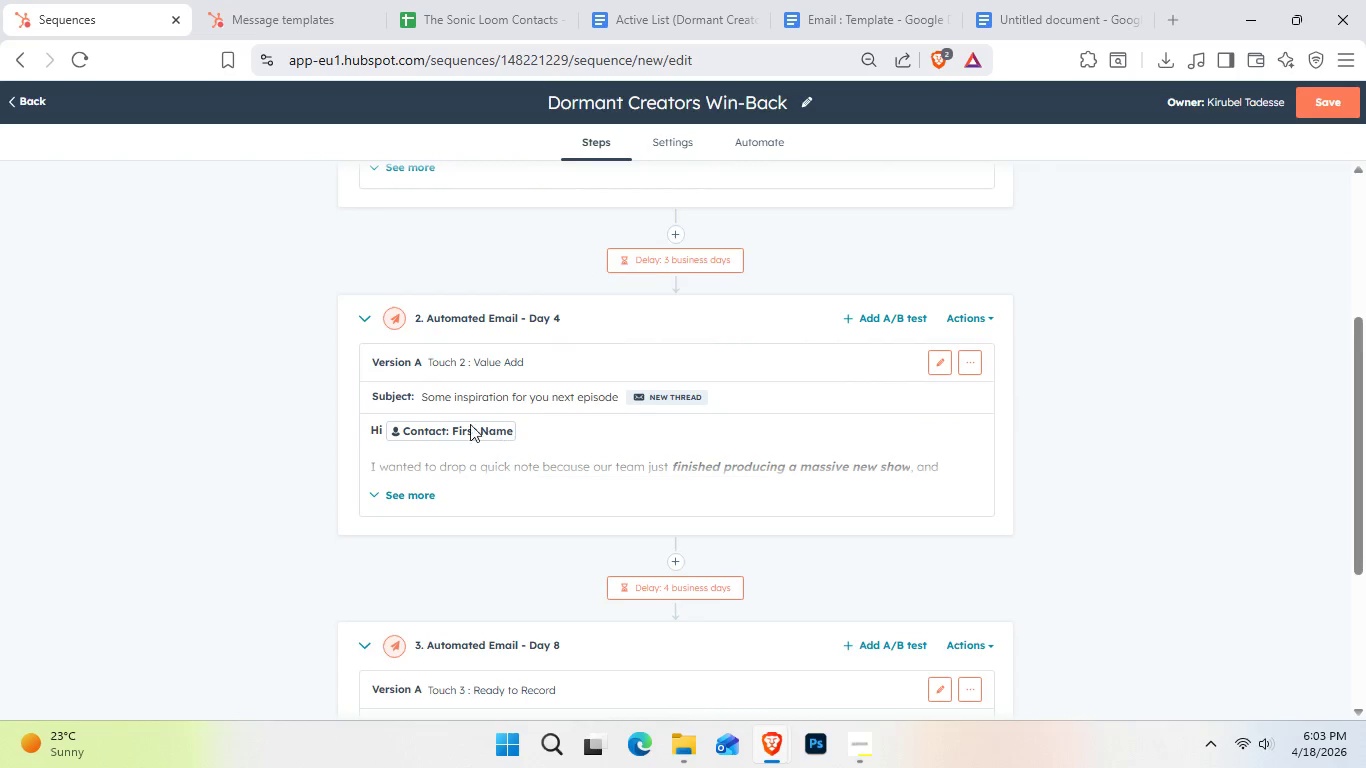 
key(Control+Shift+S)
 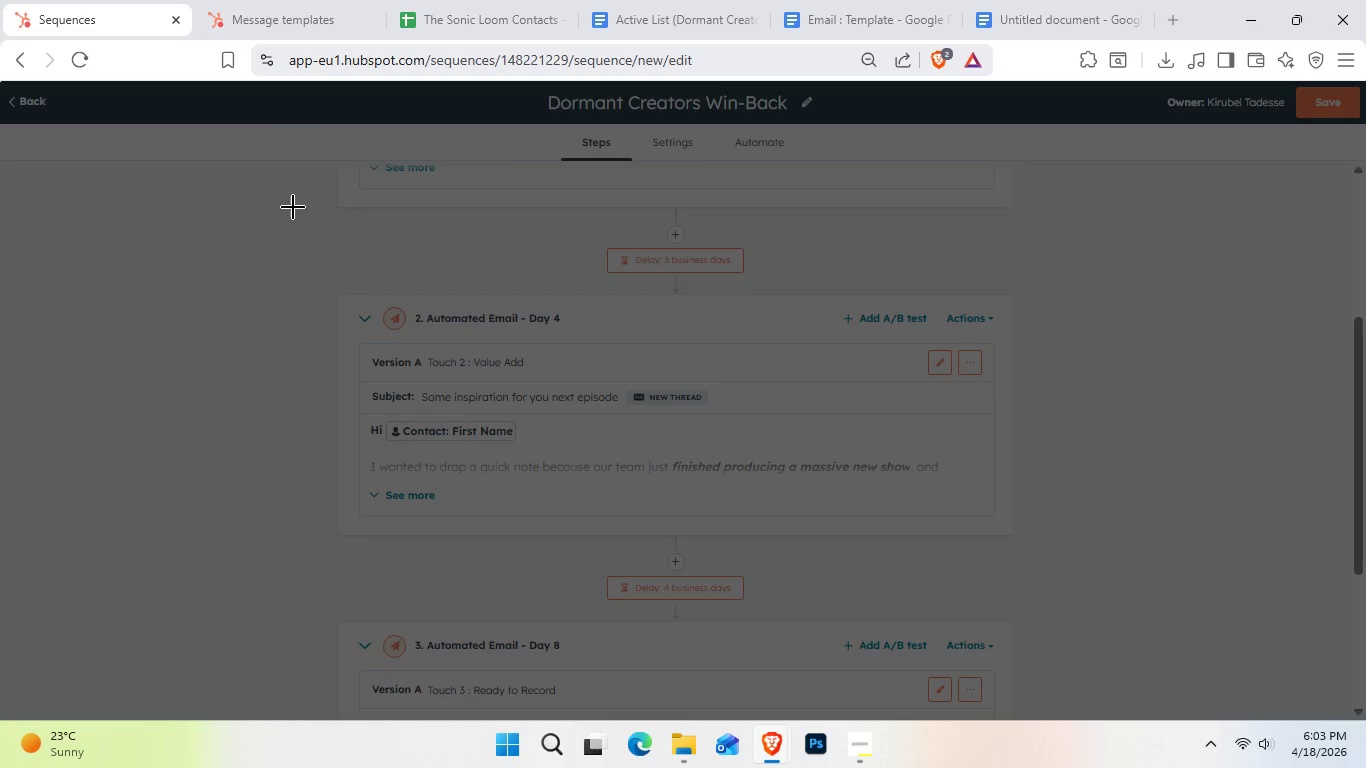 
left_click_drag(start_coordinate=[267, 208], to_coordinate=[1219, 693])
 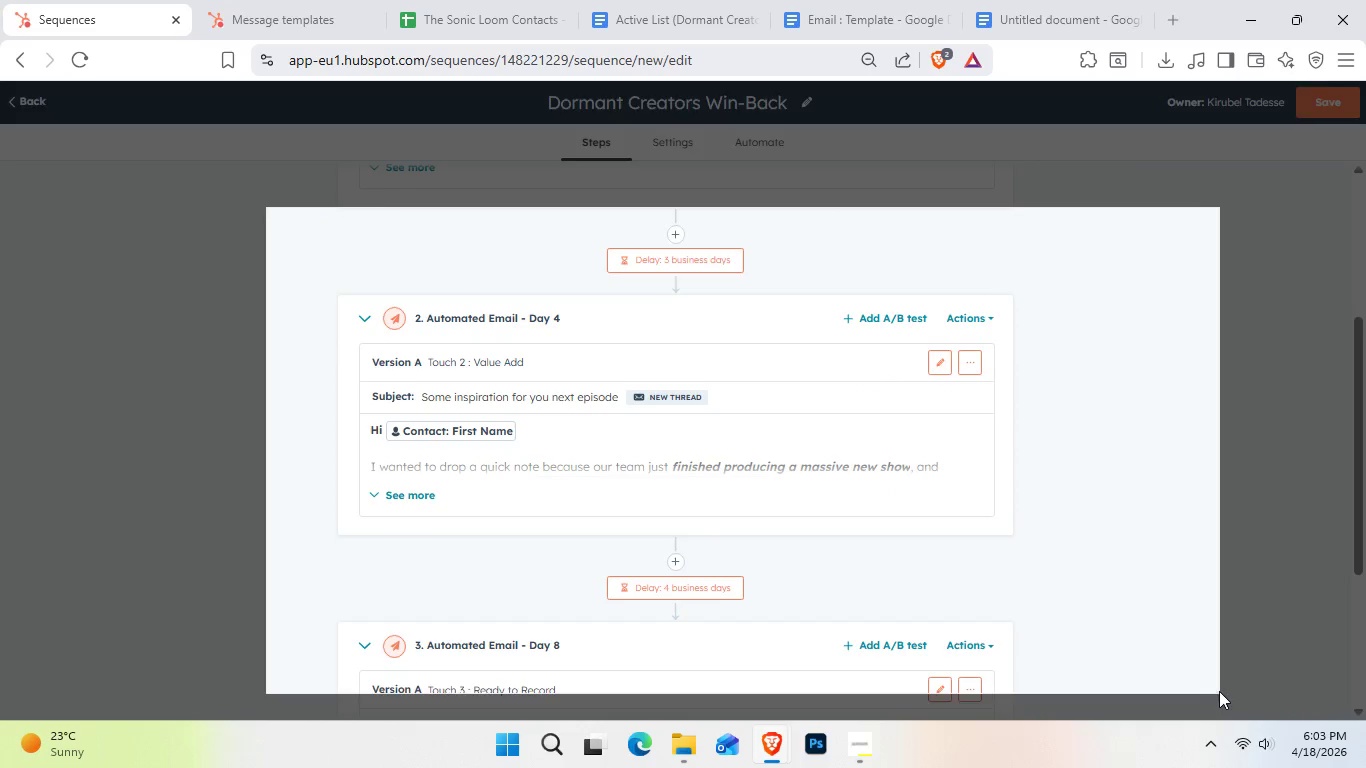 
key(Control+C)
 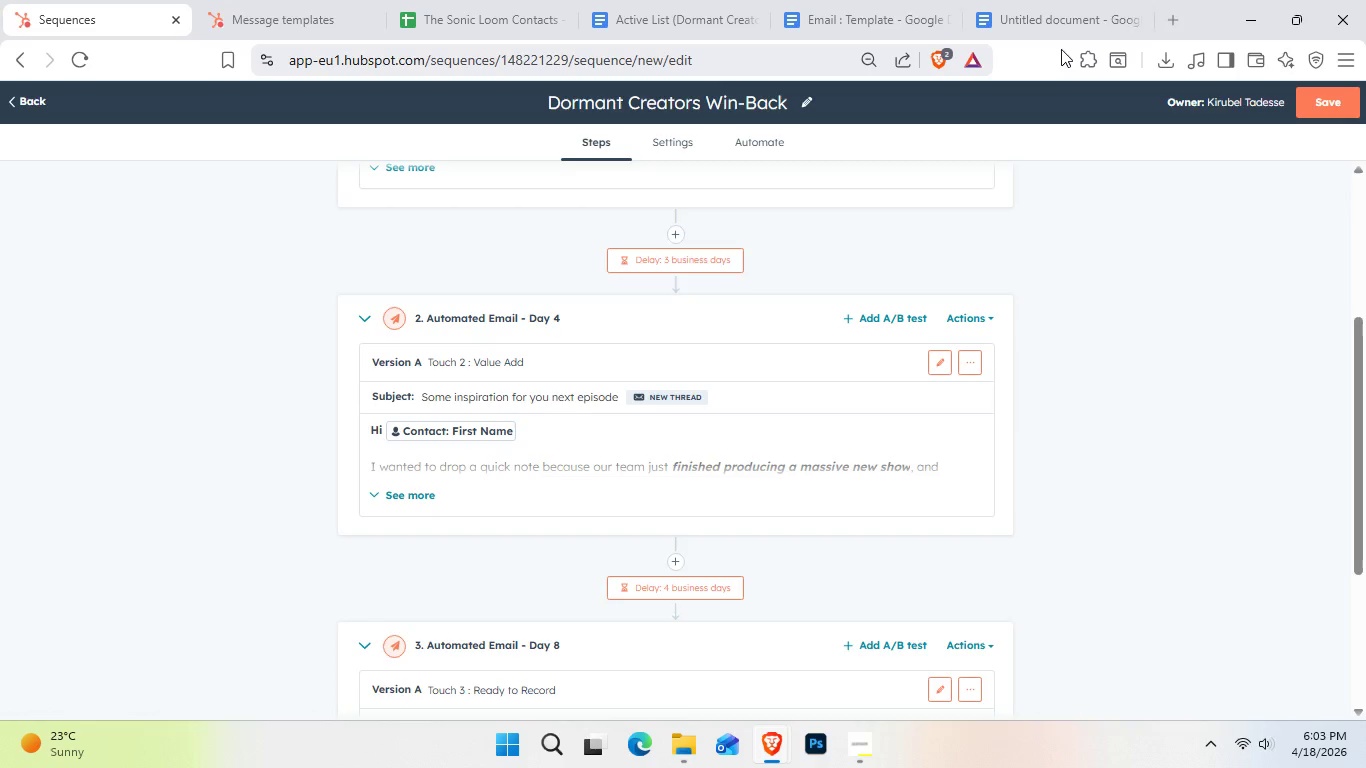 
left_click([1039, 16])
 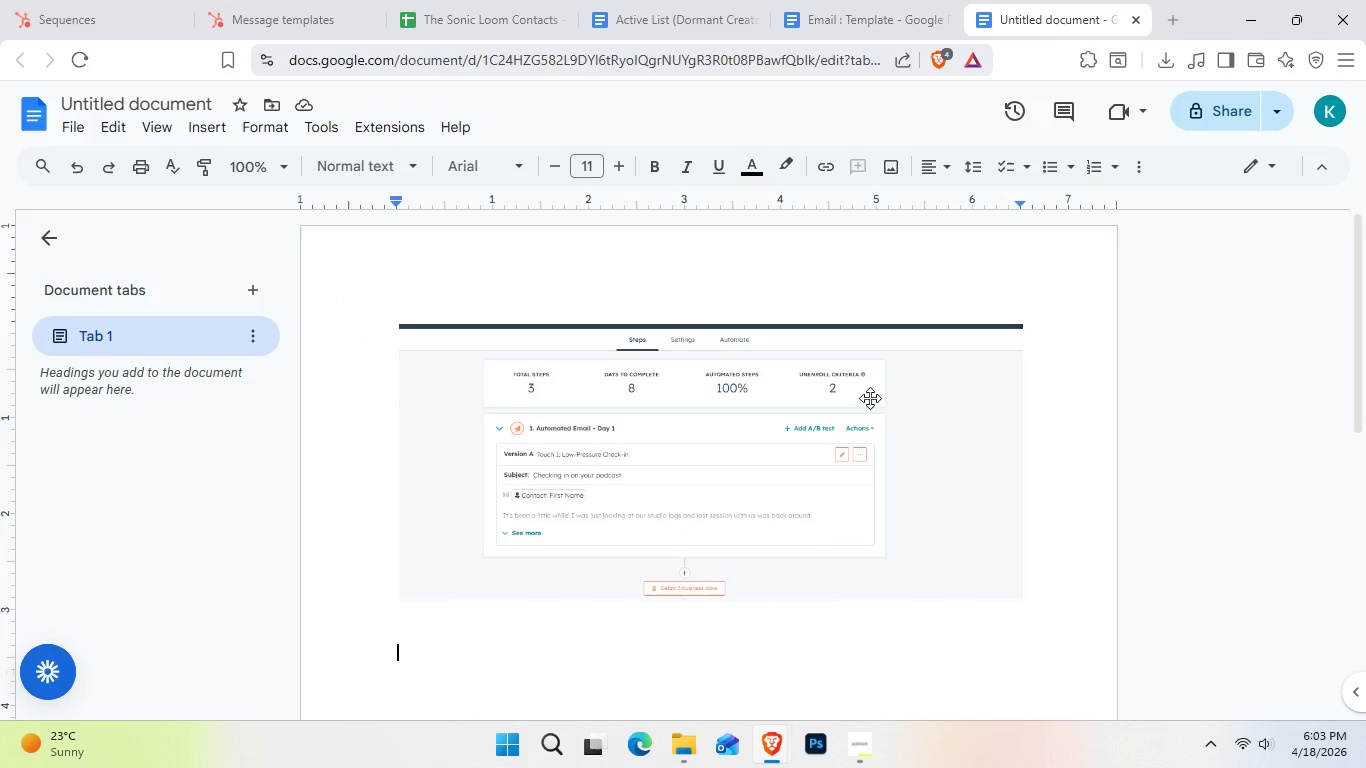 
hold_key(key=ControlLeft, duration=0.42)